 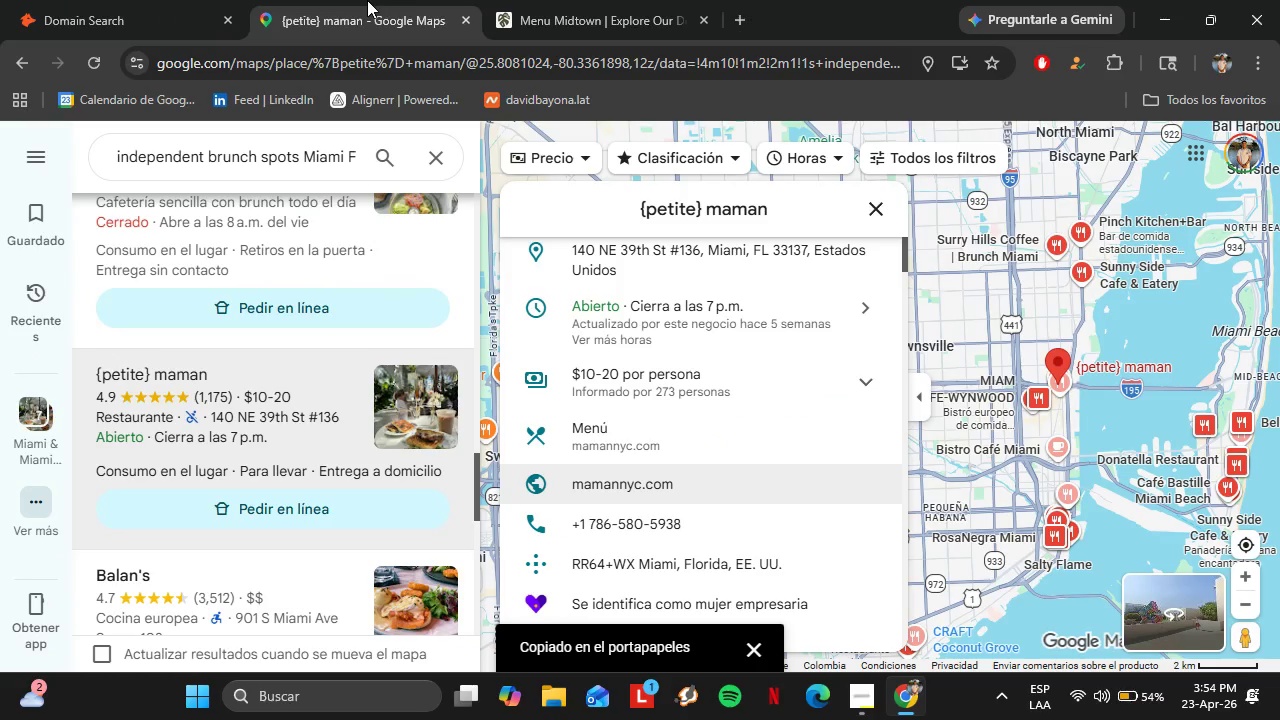 
left_click([654, 478])
 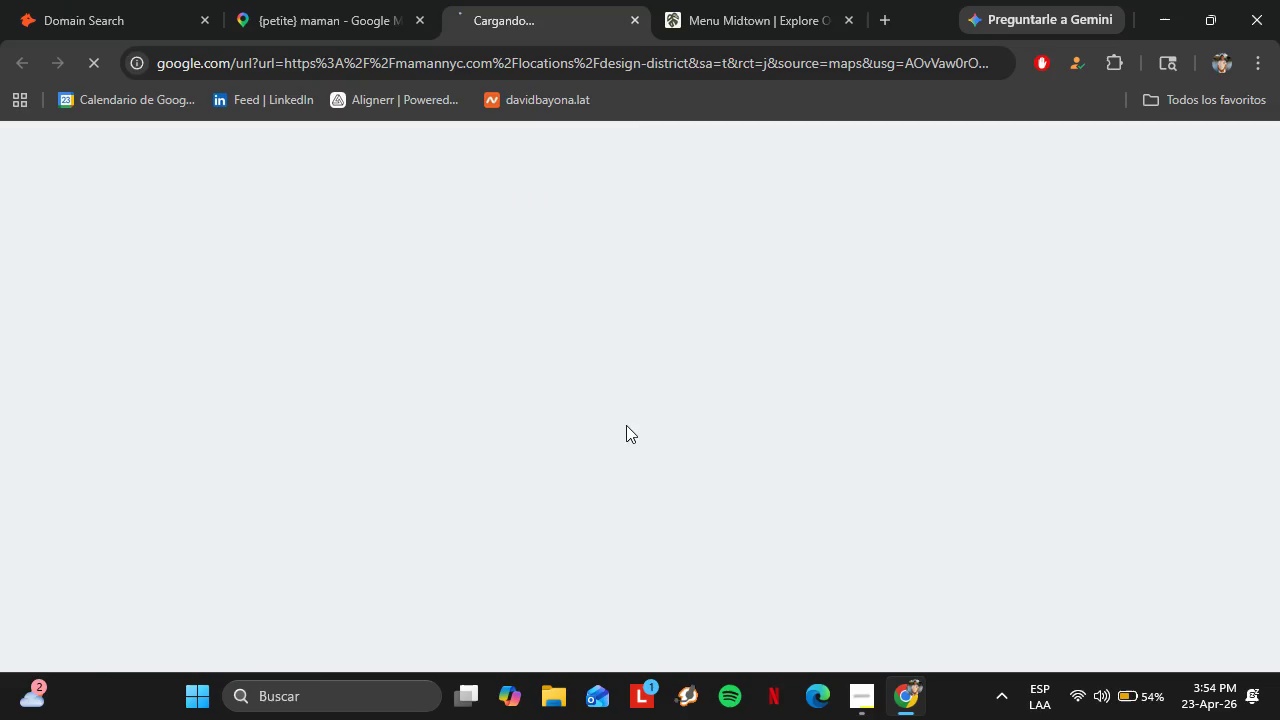 
left_click([164, 0])
 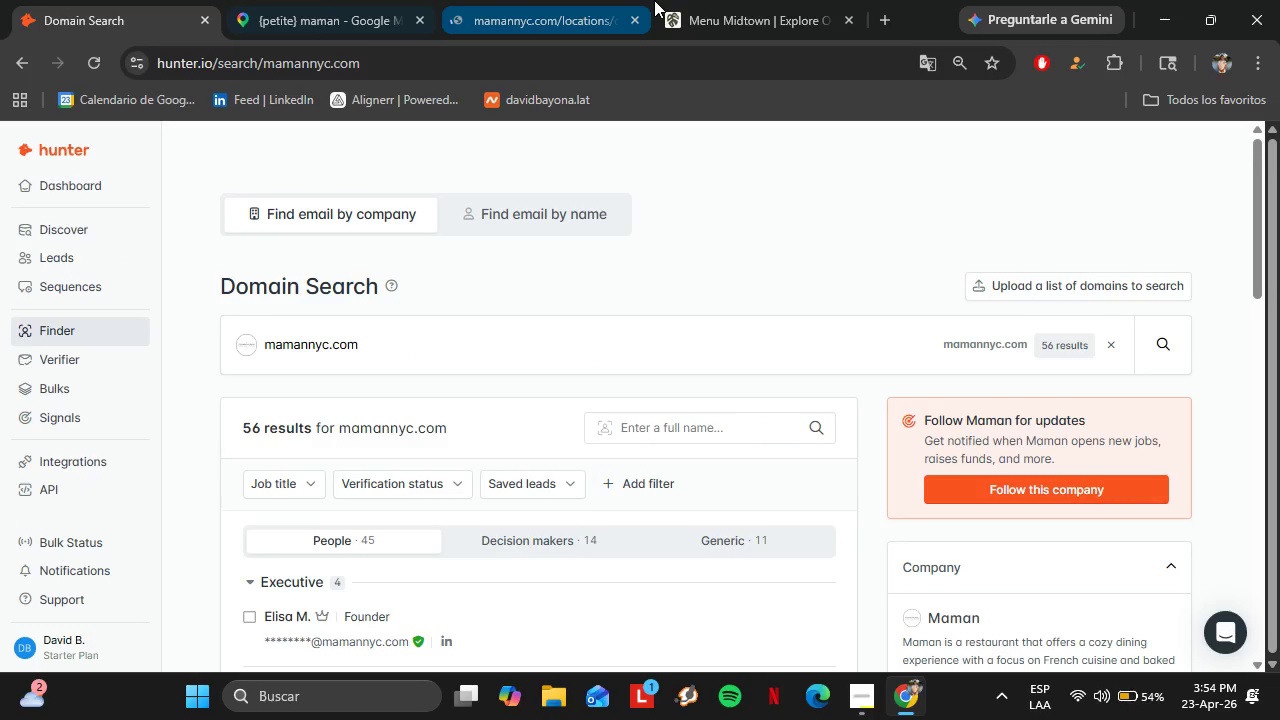 
left_click([590, 0])
 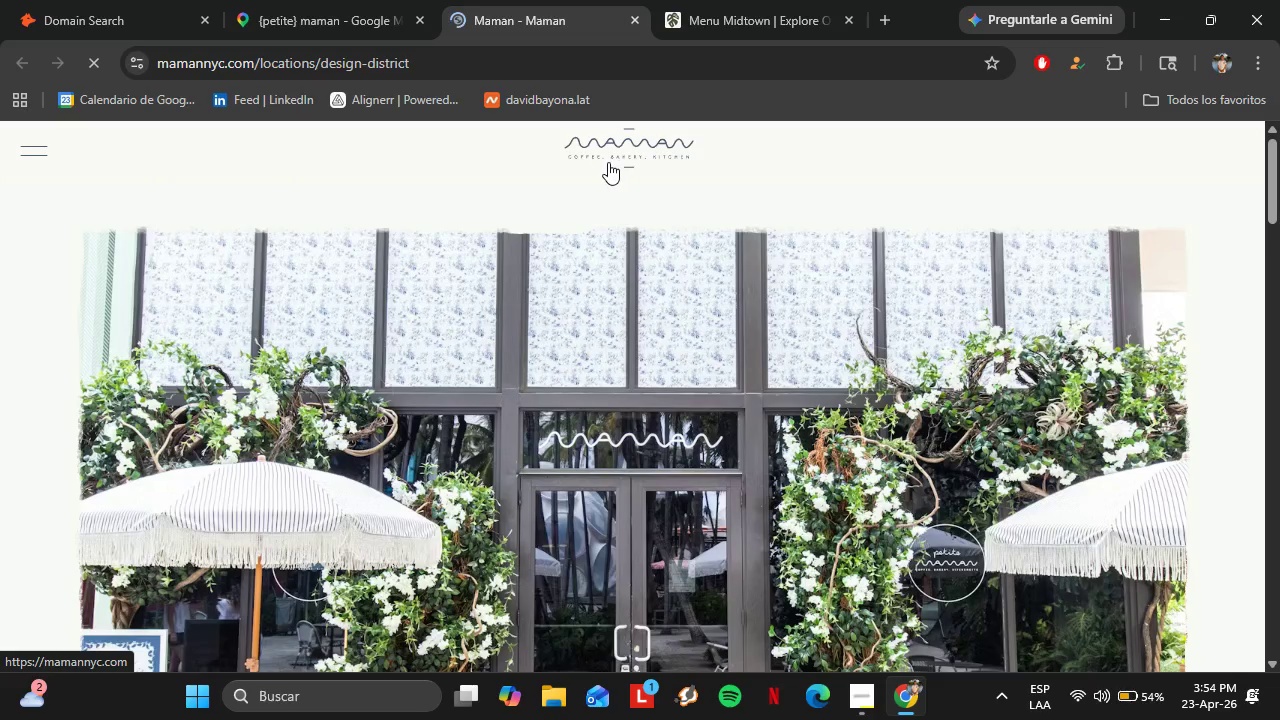 
wait(5.38)
 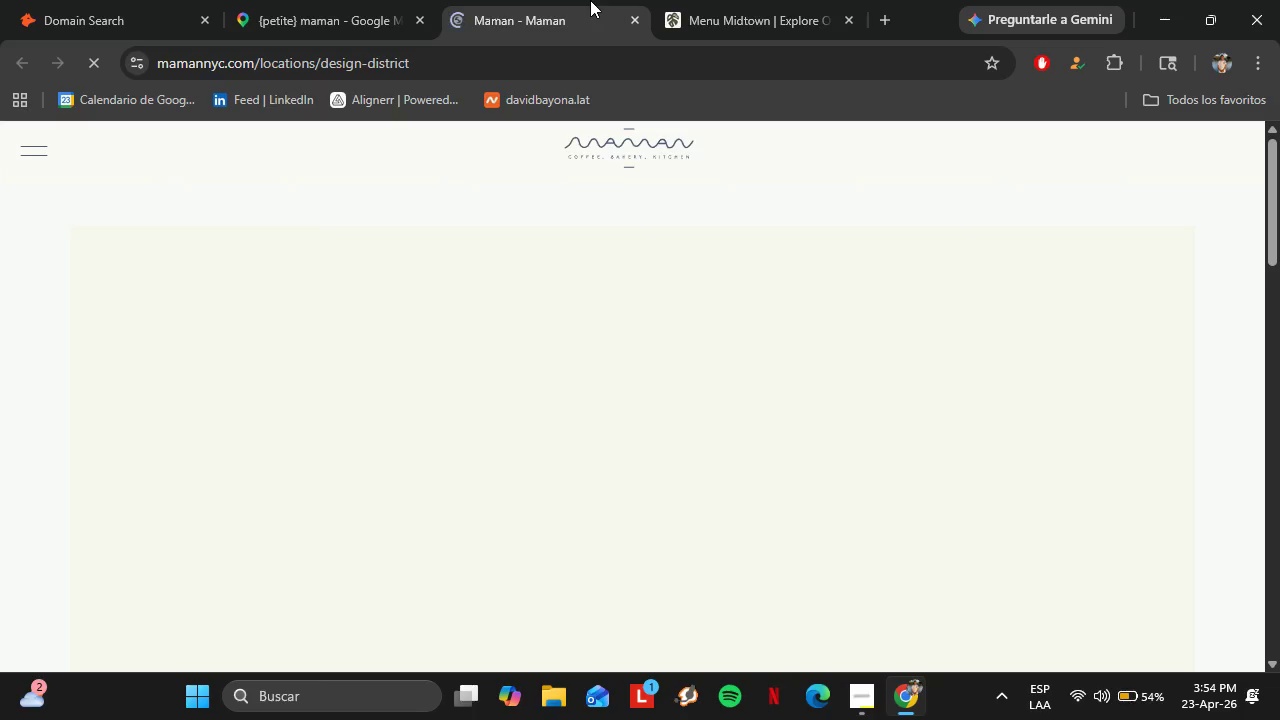 
left_click([781, 0])
 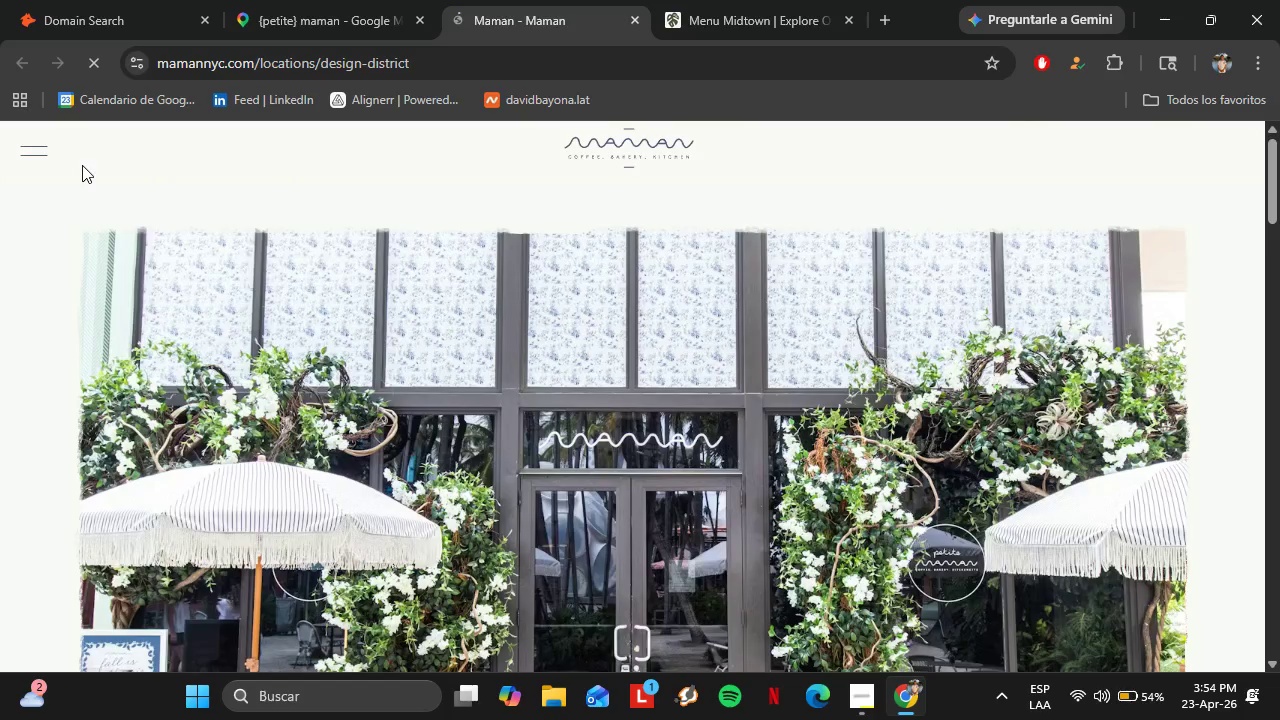 
left_click([853, 25])
 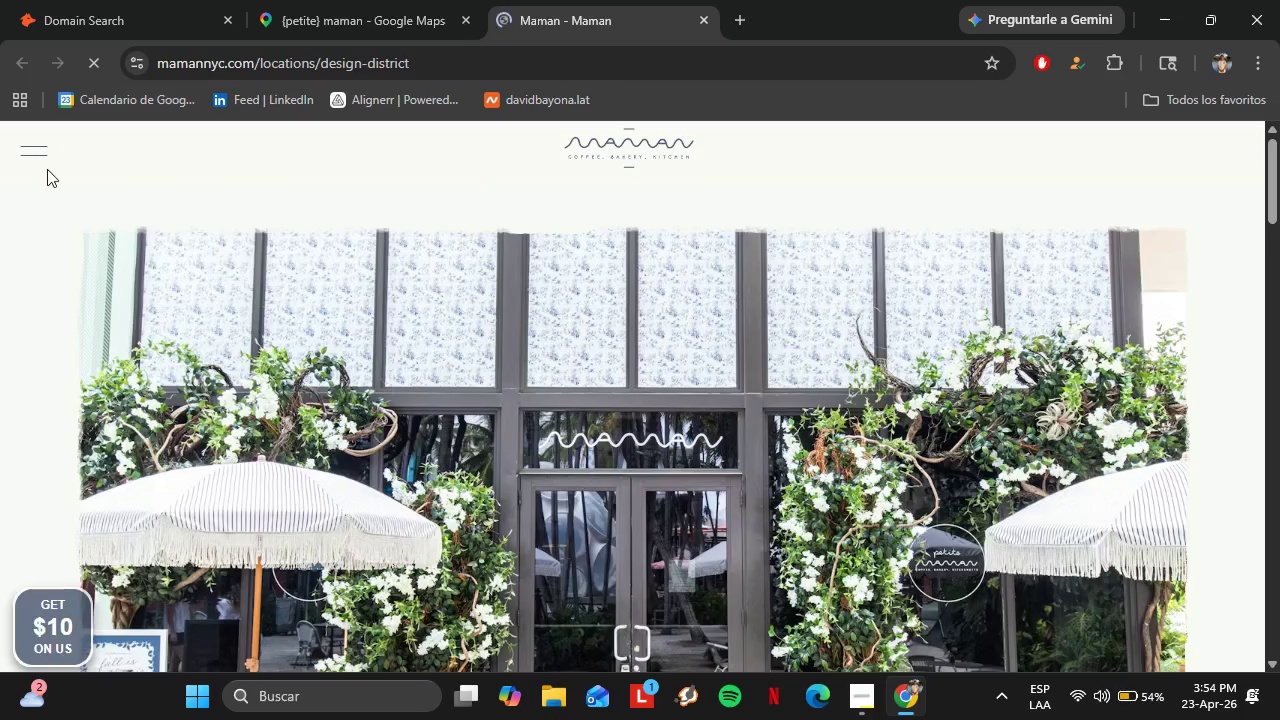 
left_click([37, 161])
 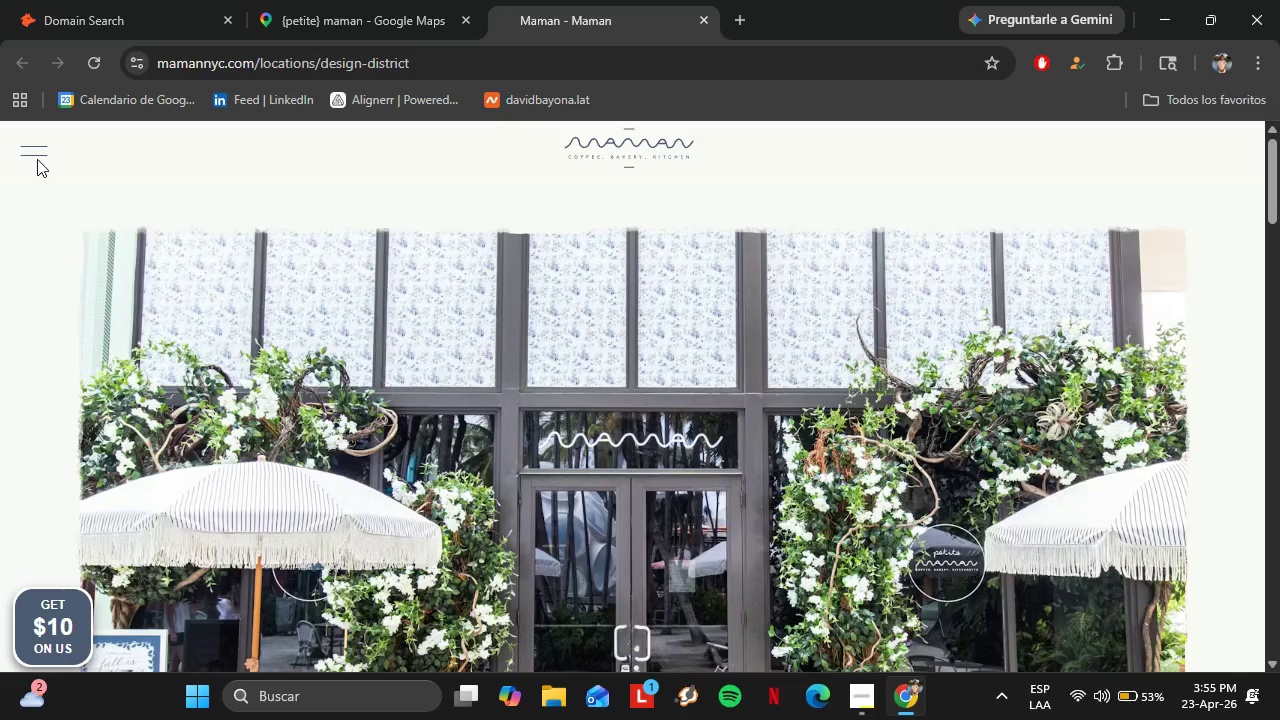 
wait(17.67)
 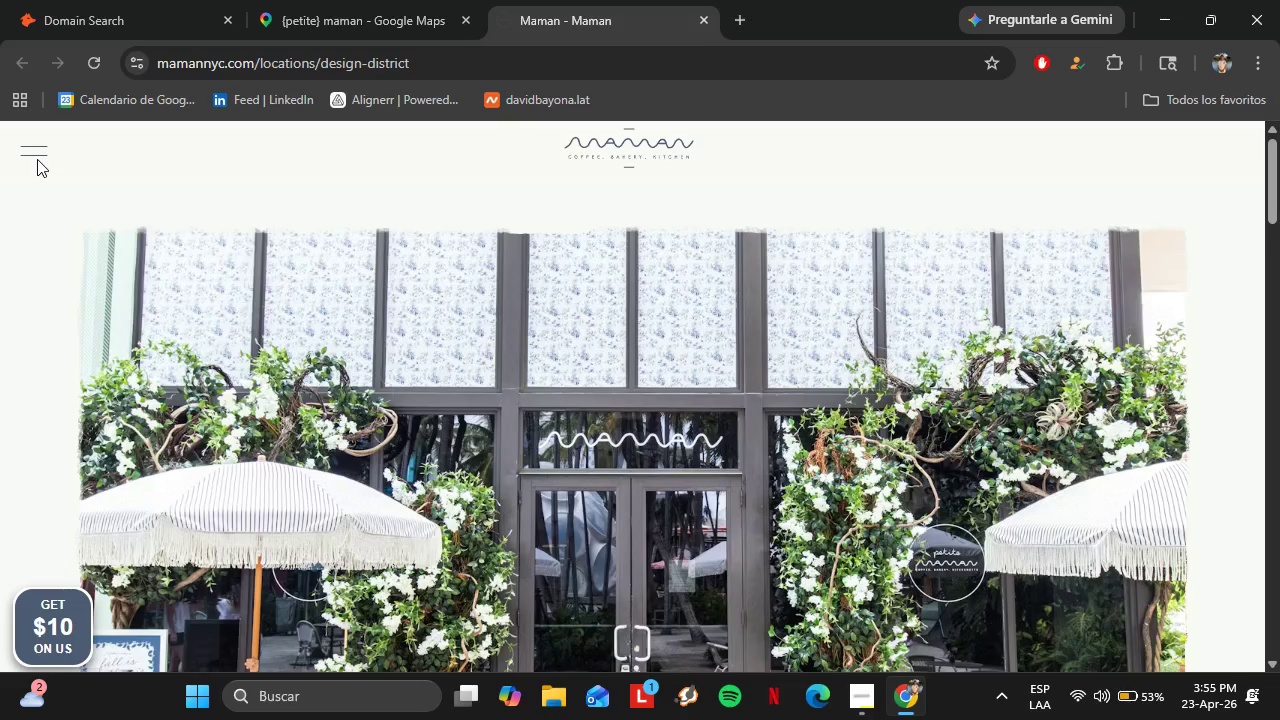 
left_click([31, 151])
 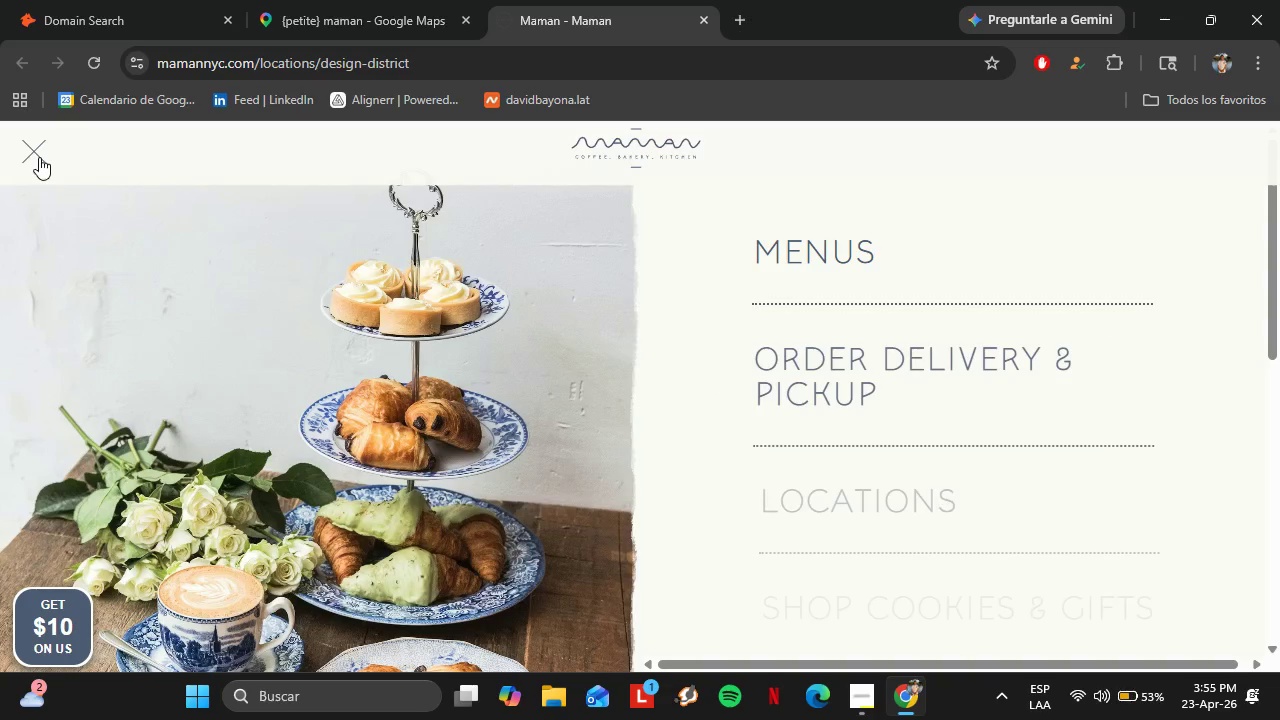 
scroll: coordinate [935, 387], scroll_direction: down, amount: 1.0
 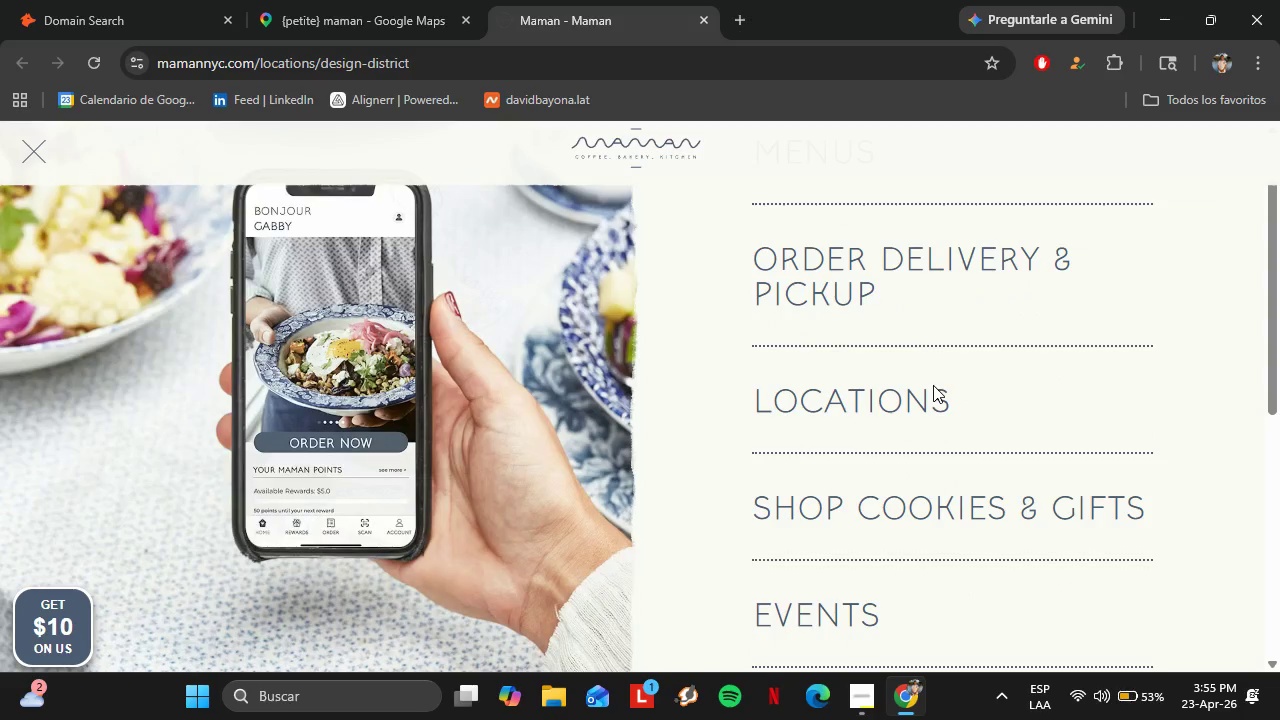 
left_click([873, 396])
 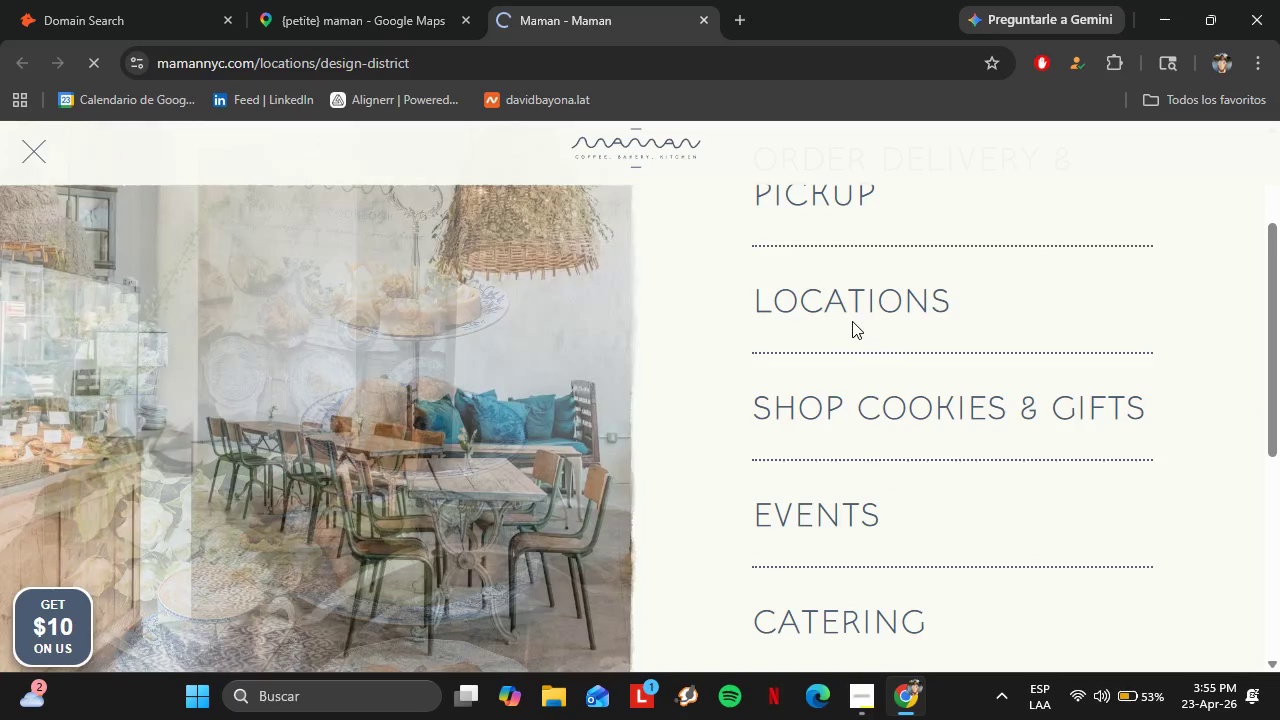 
scroll: coordinate [933, 385], scroll_direction: down, amount: 1.0
 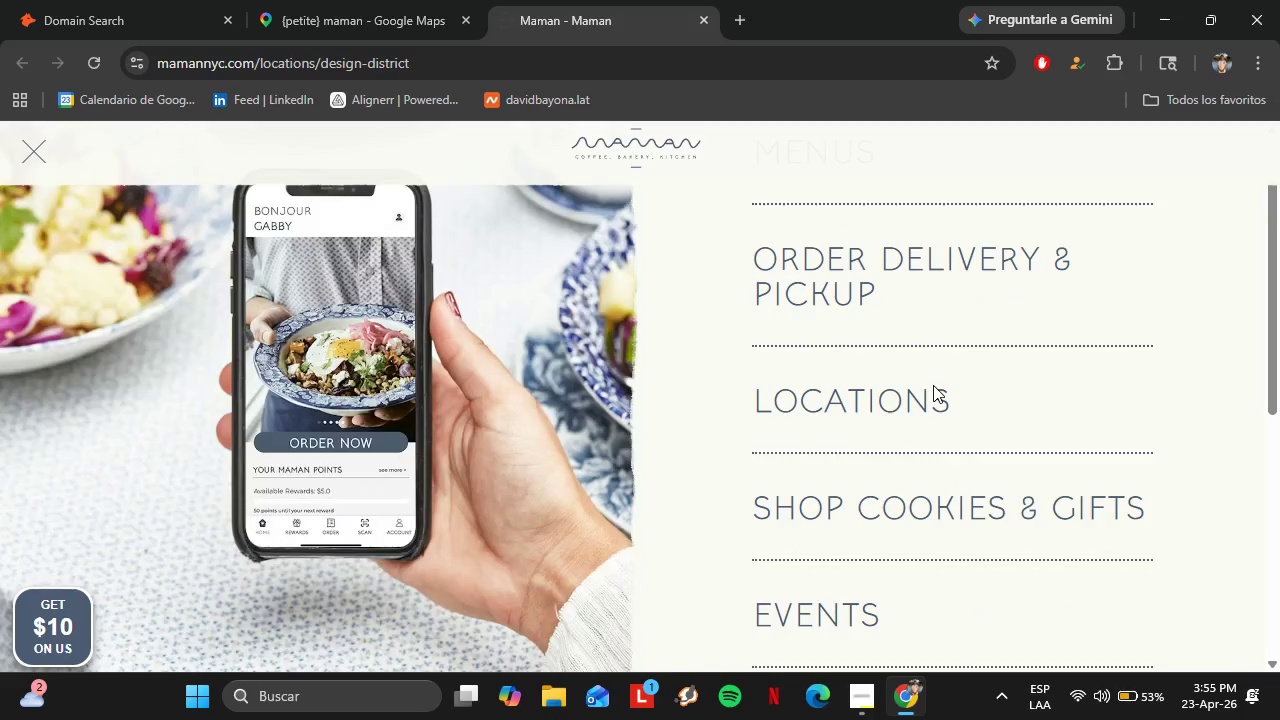 
double_click([845, 310])
 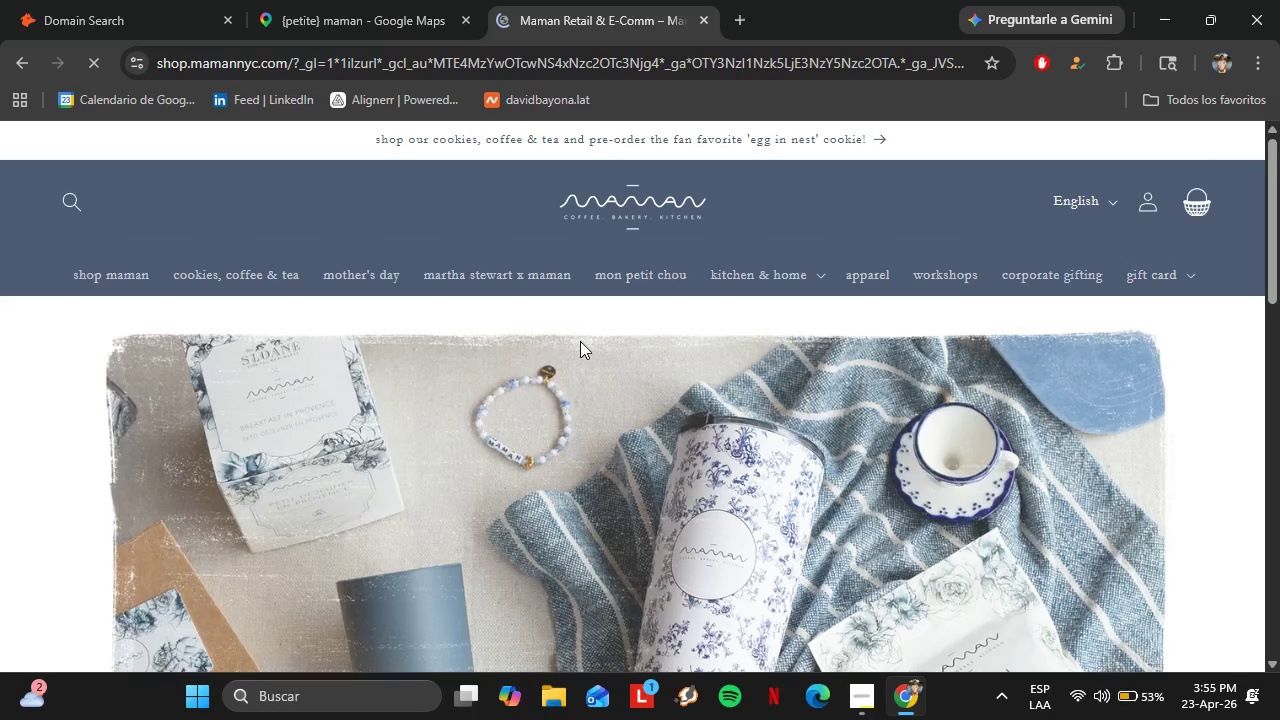 
scroll: coordinate [491, 374], scroll_direction: down, amount: 3.0
 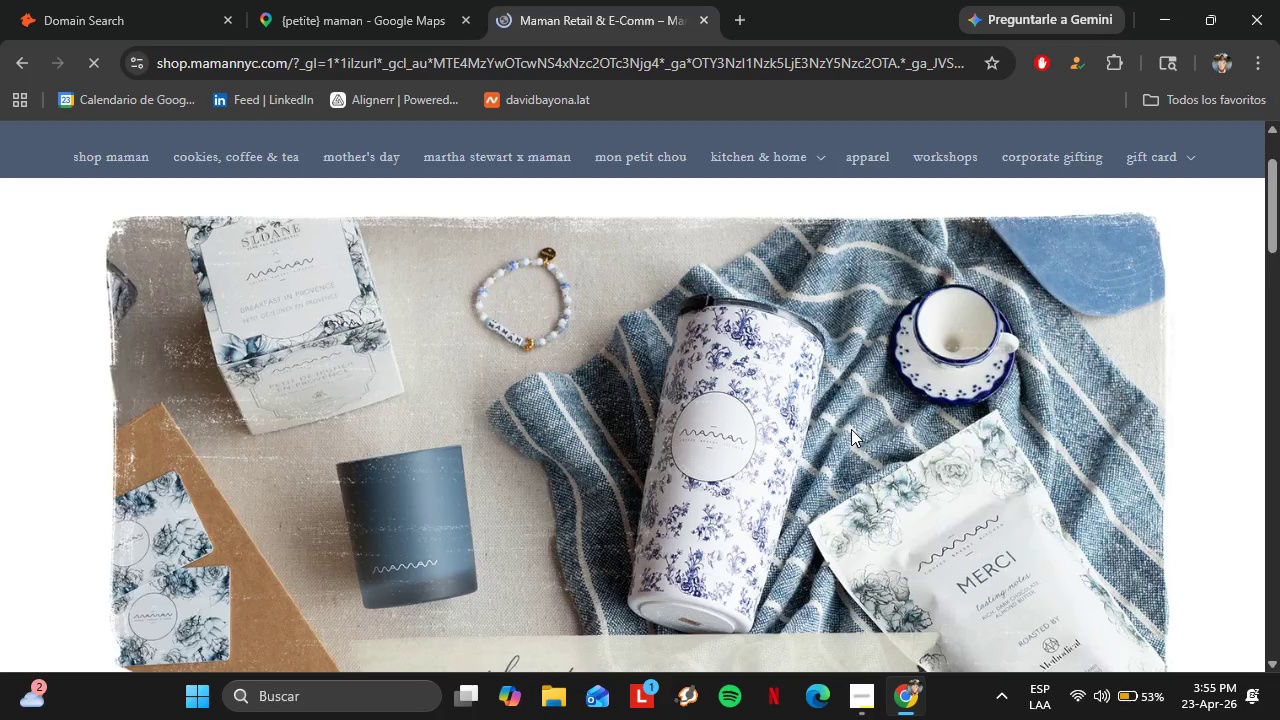 
scroll: coordinate [400, 390], scroll_direction: up, amount: 5.0
 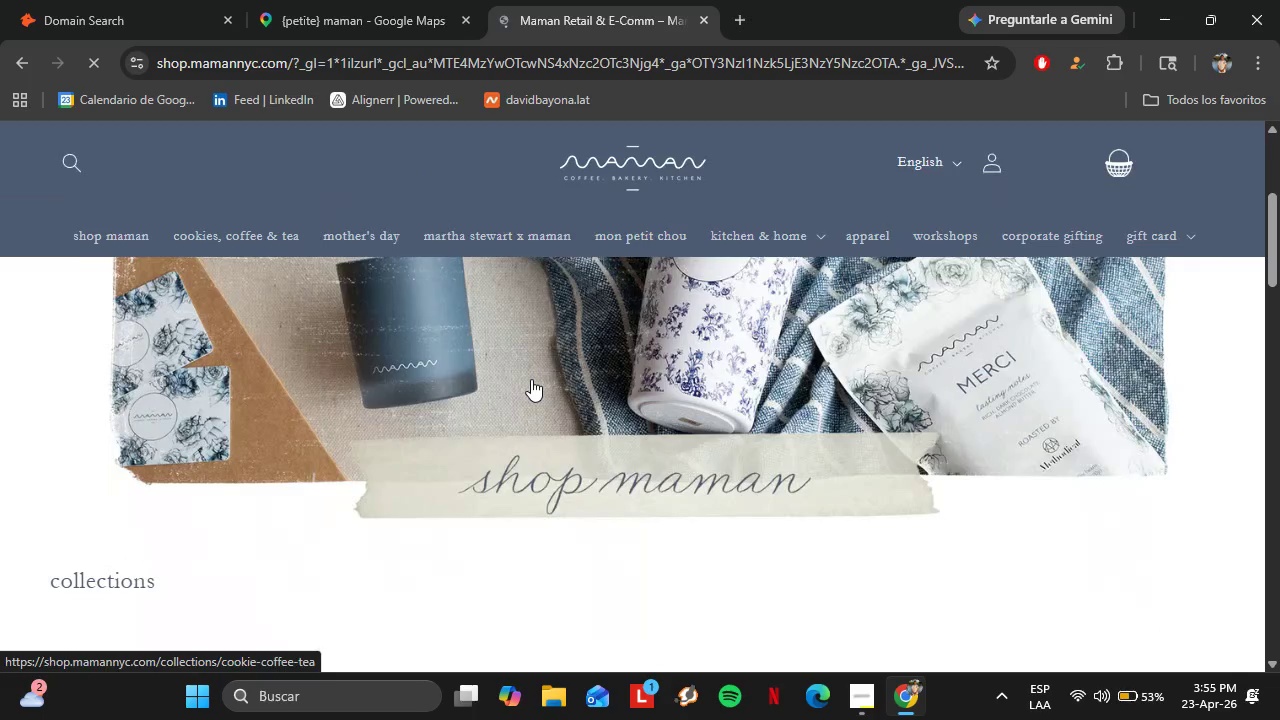 
scroll: coordinate [894, 439], scroll_direction: down, amount: 3.0
 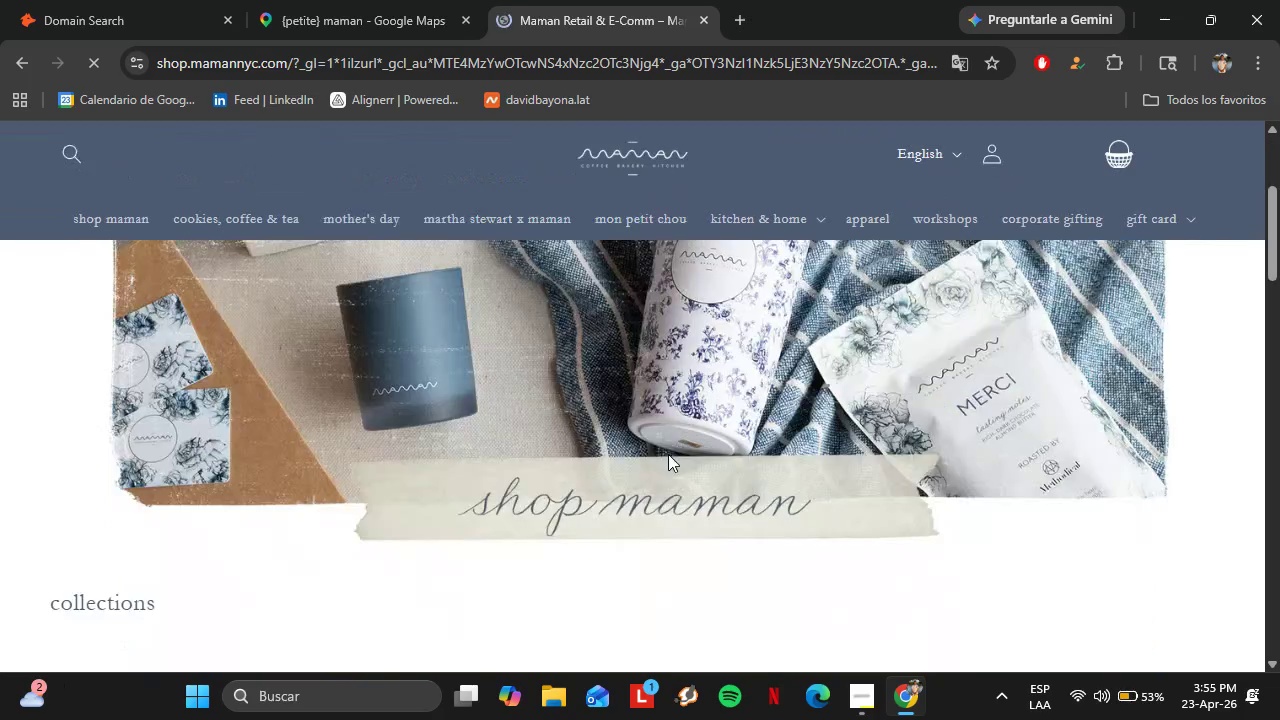 
scroll: coordinate [399, 442], scroll_direction: up, amount: 2.0
 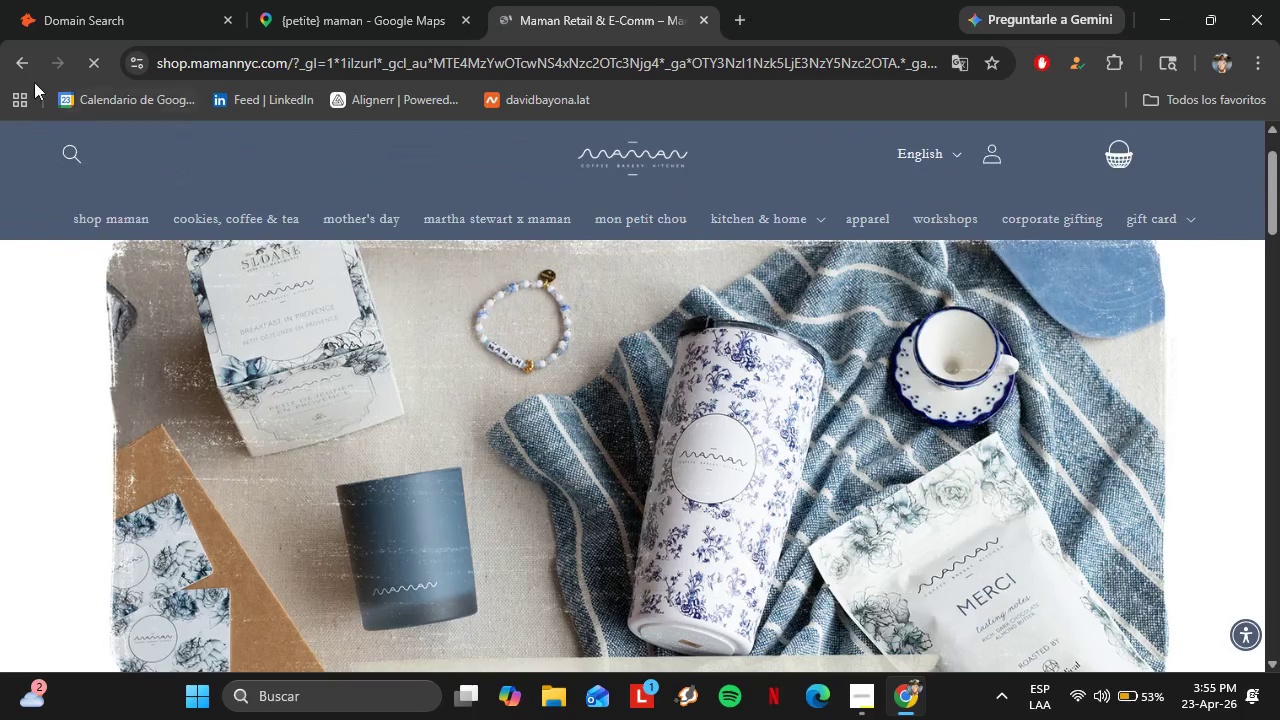 
left_click([26, 65])
 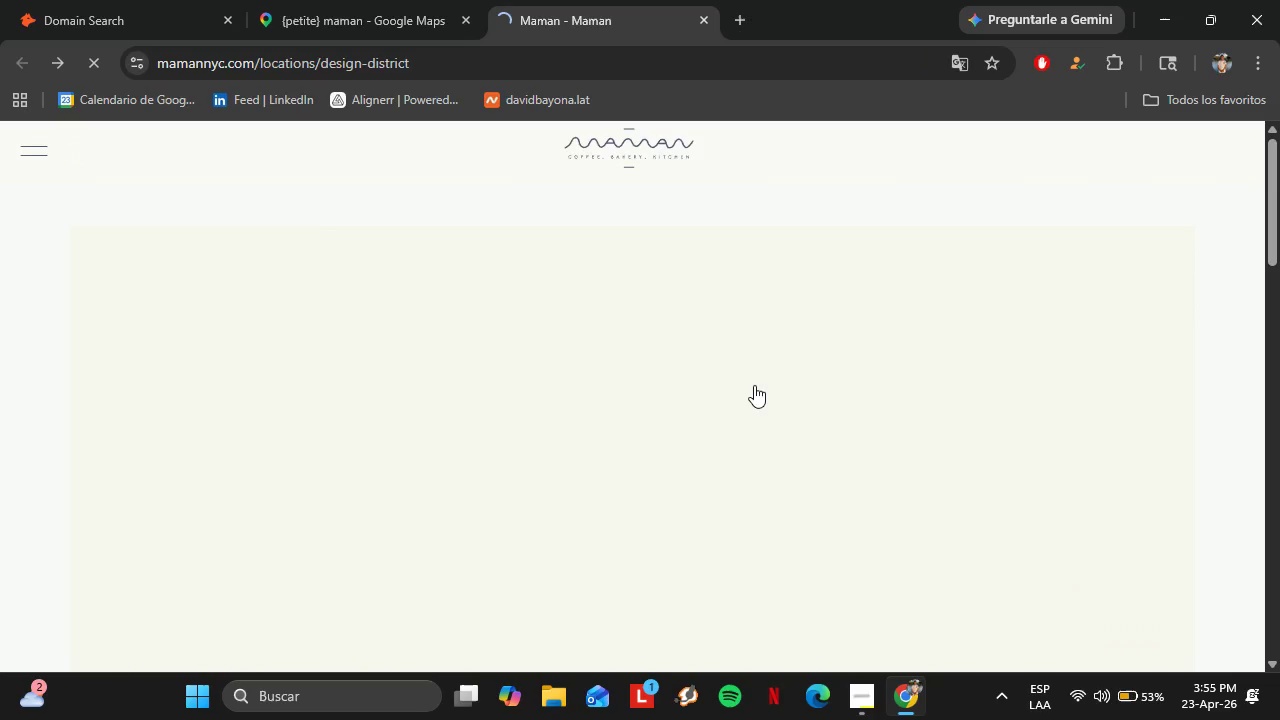 
left_click([39, 152])
 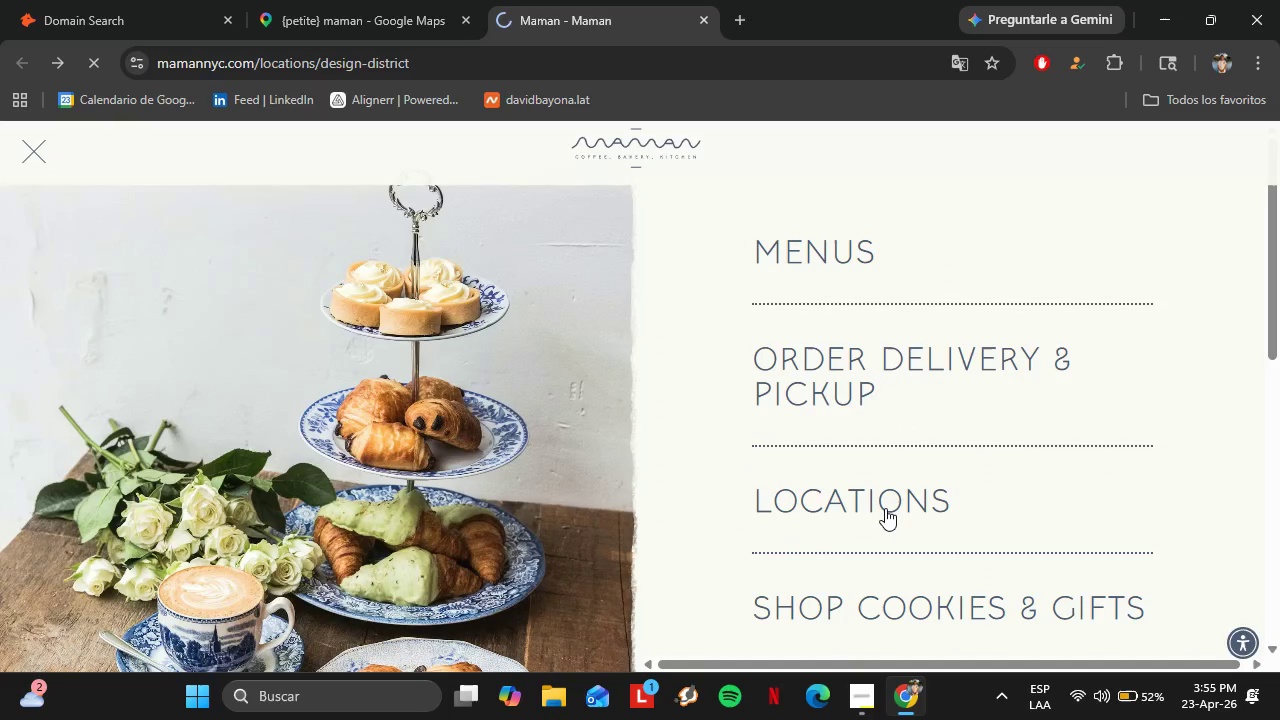 
left_click([866, 499])
 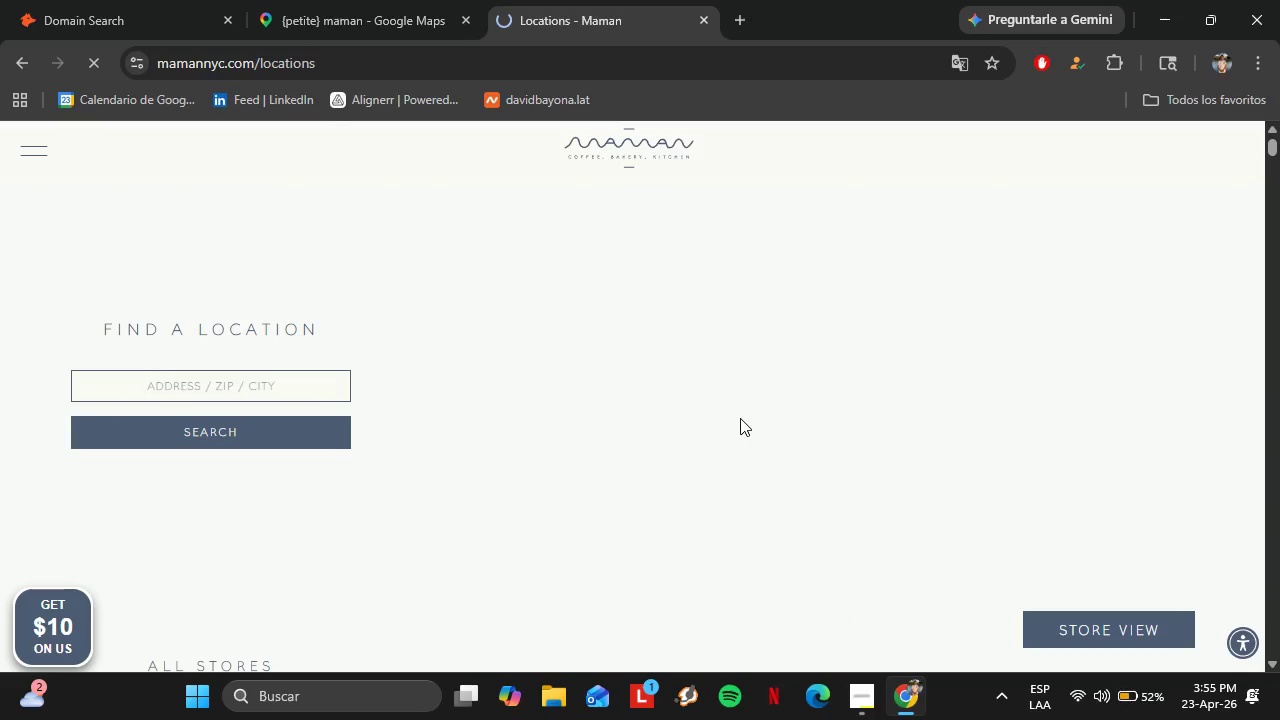 
wait(8.17)
 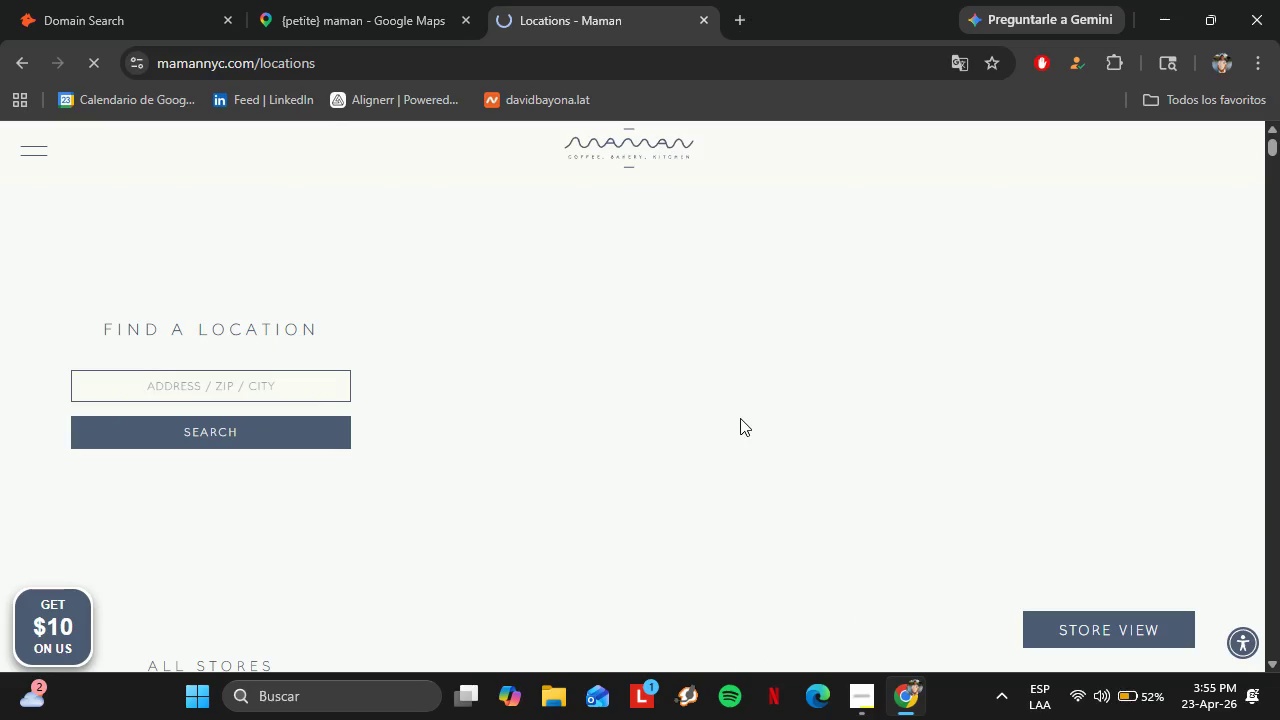 
left_click_drag(start_coordinate=[716, 362], to_coordinate=[665, 352])
 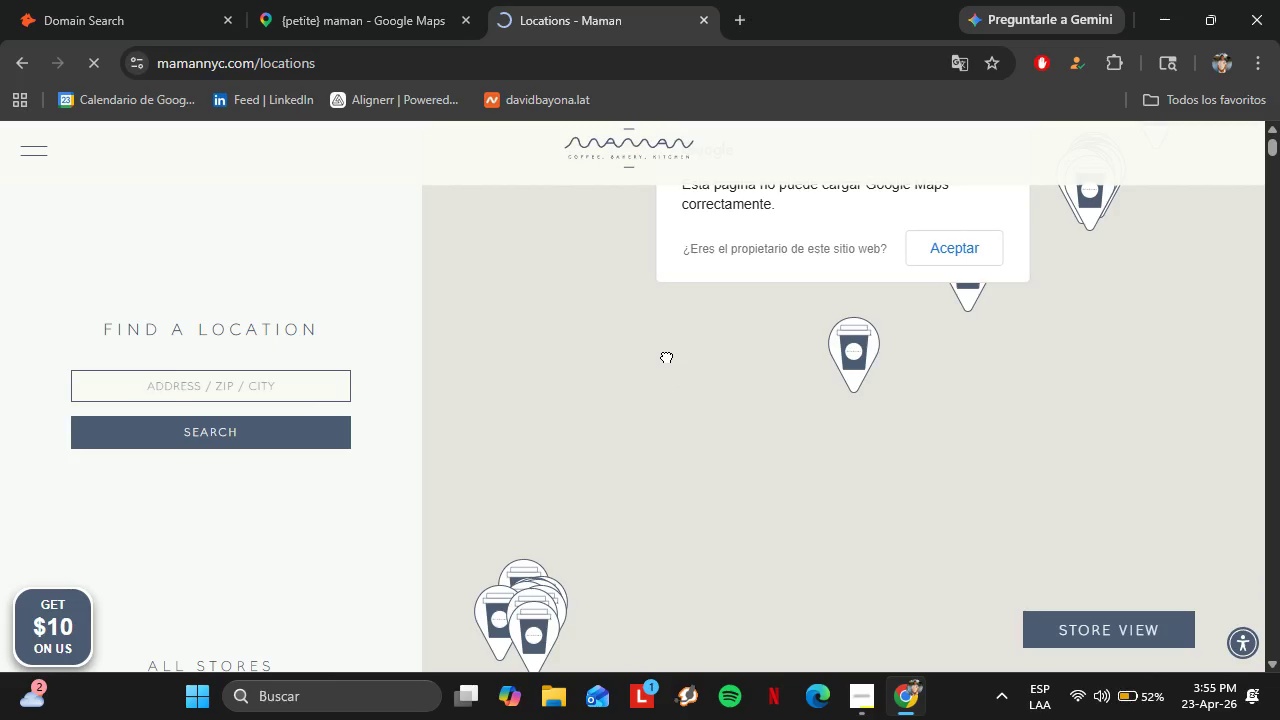 
left_click_drag(start_coordinate=[640, 458], to_coordinate=[785, 360])
 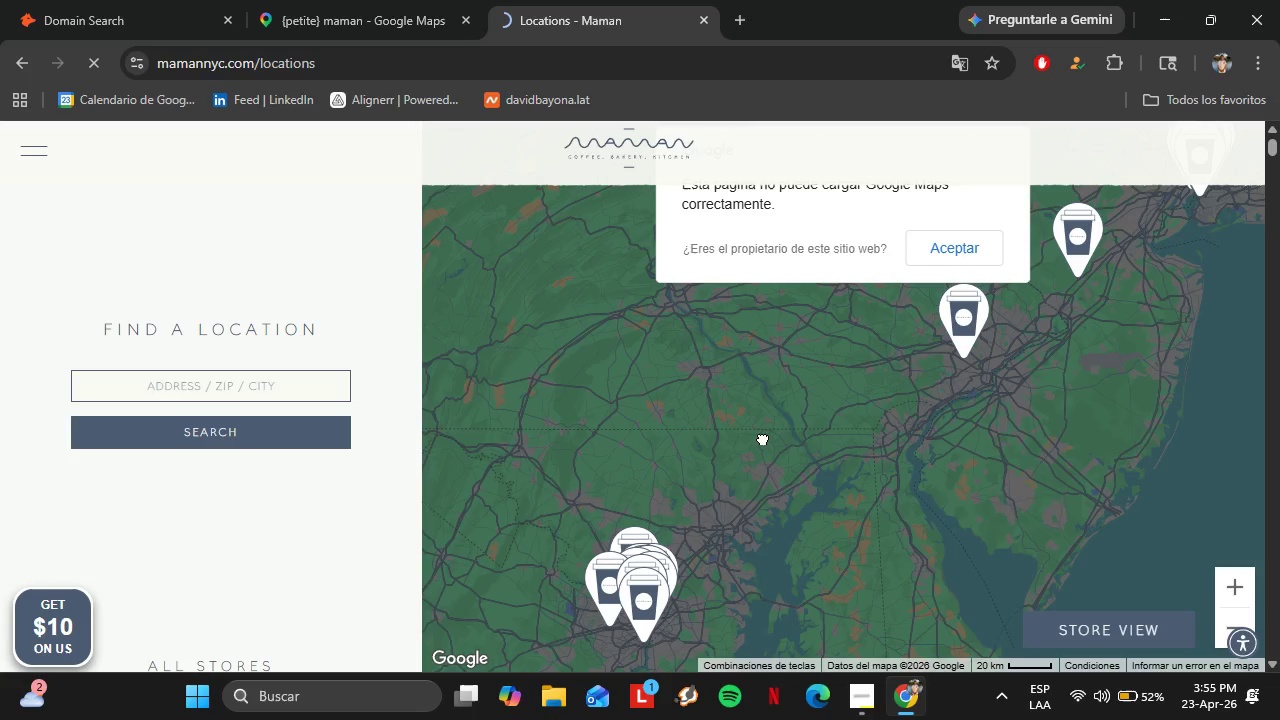 
left_click_drag(start_coordinate=[849, 426], to_coordinate=[708, 583])
 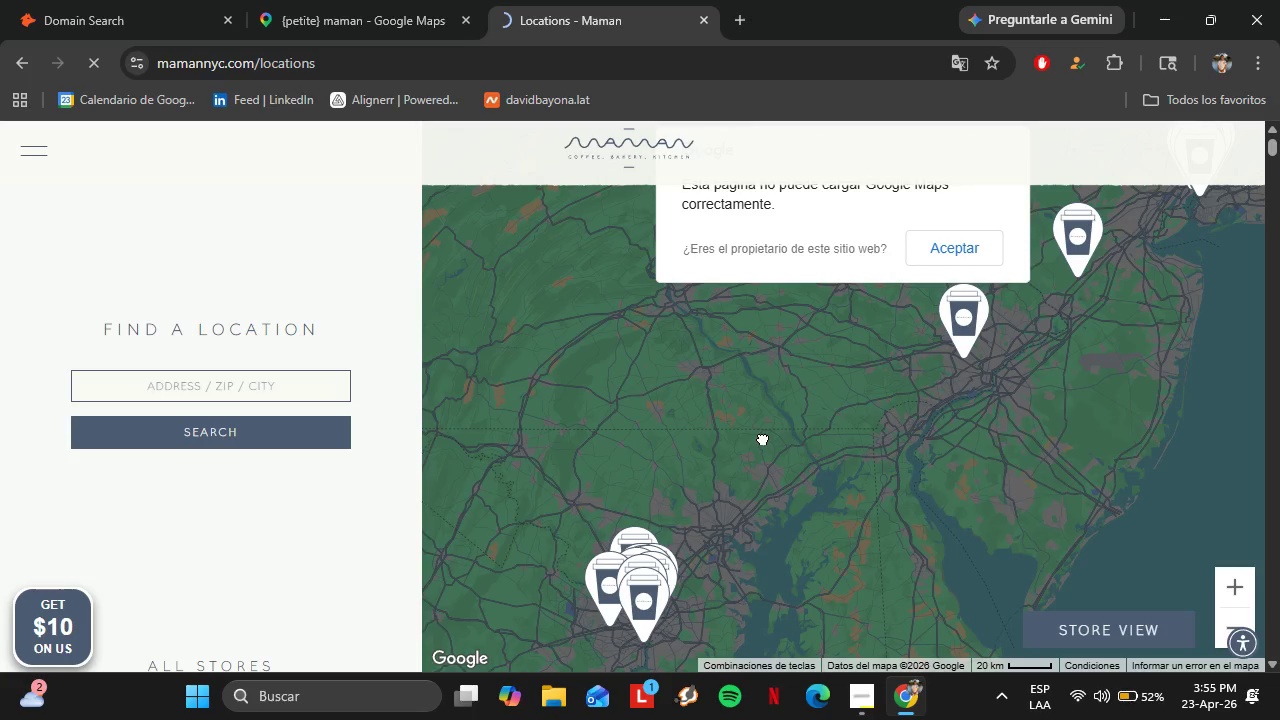 
left_click_drag(start_coordinate=[936, 415], to_coordinate=[793, 555])
 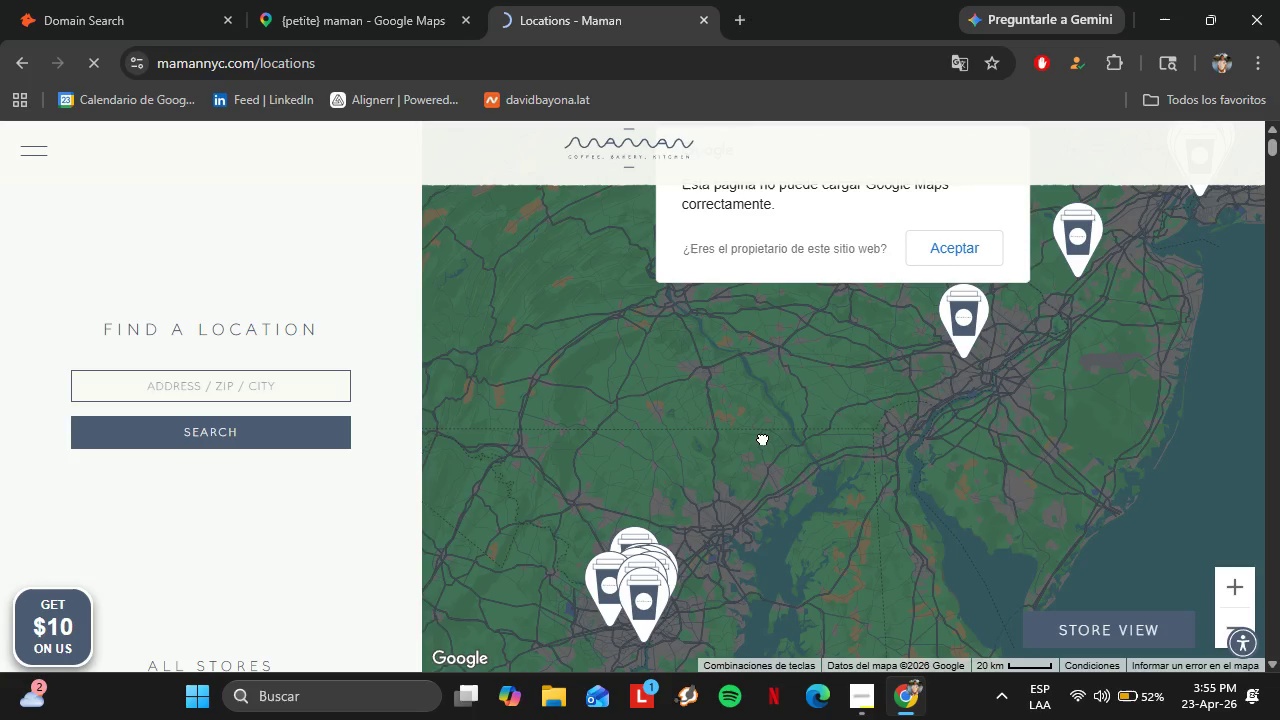 
left_click_drag(start_coordinate=[1035, 368], to_coordinate=[885, 491])
 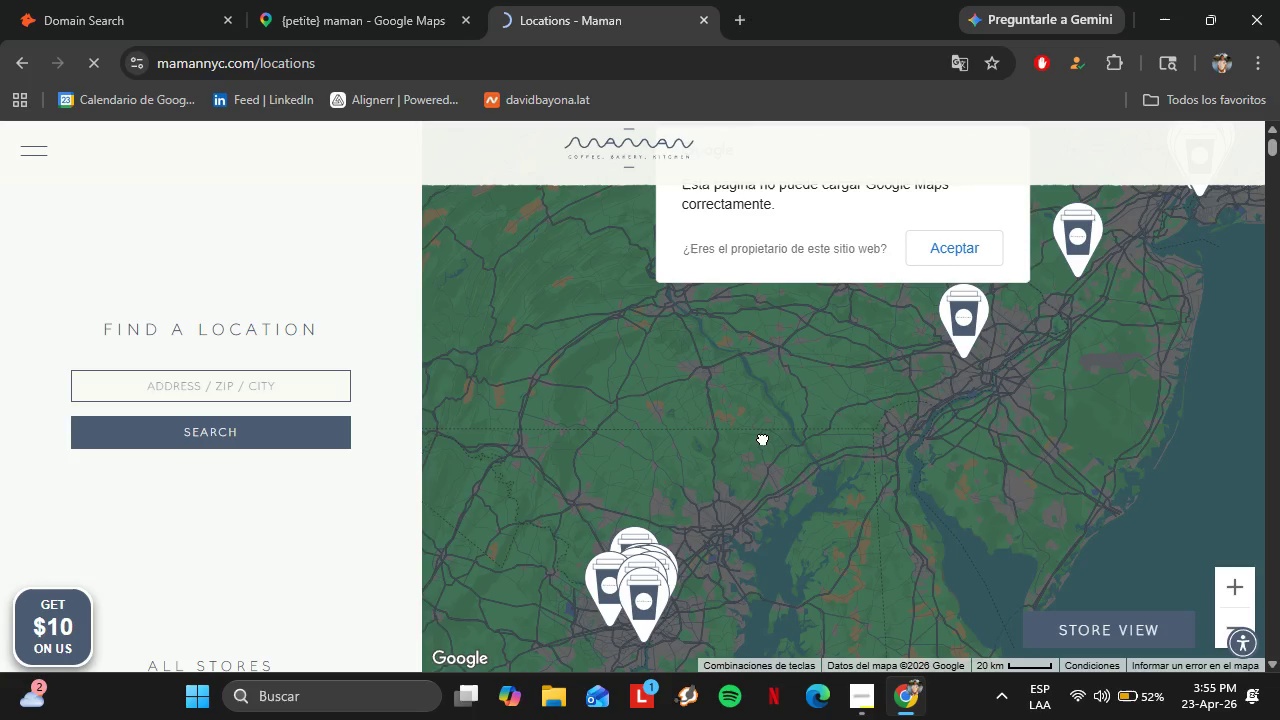 
left_click_drag(start_coordinate=[849, 415], to_coordinate=[868, 498])
 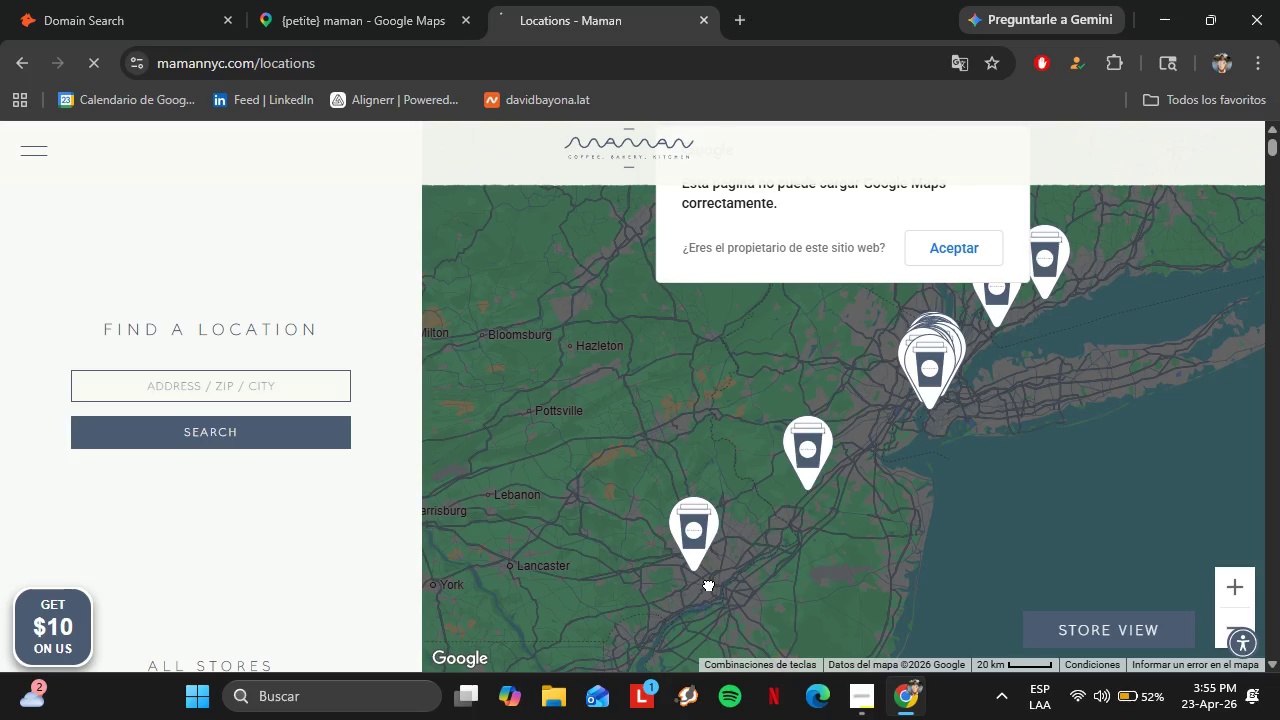 
left_click_drag(start_coordinate=[804, 473], to_coordinate=[942, 351])
 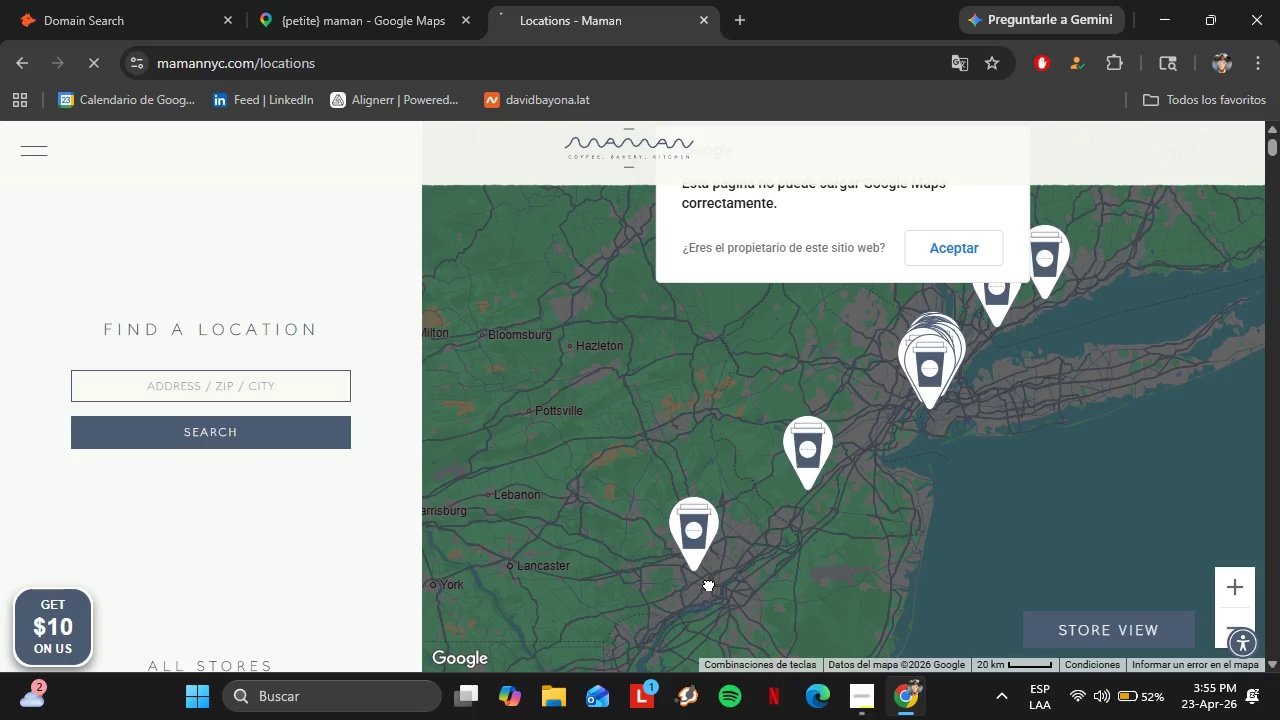 
left_click_drag(start_coordinate=[810, 462], to_coordinate=[973, 328])
 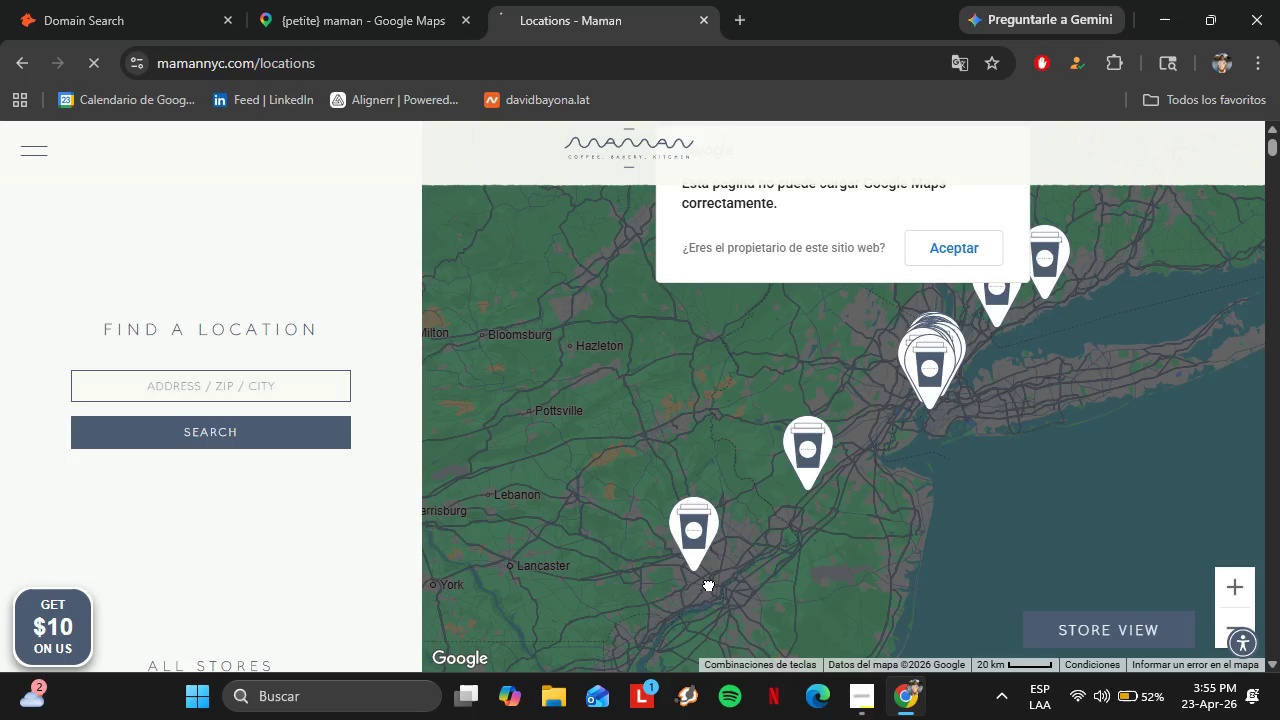 
left_click_drag(start_coordinate=[879, 392], to_coordinate=[1087, 331])
 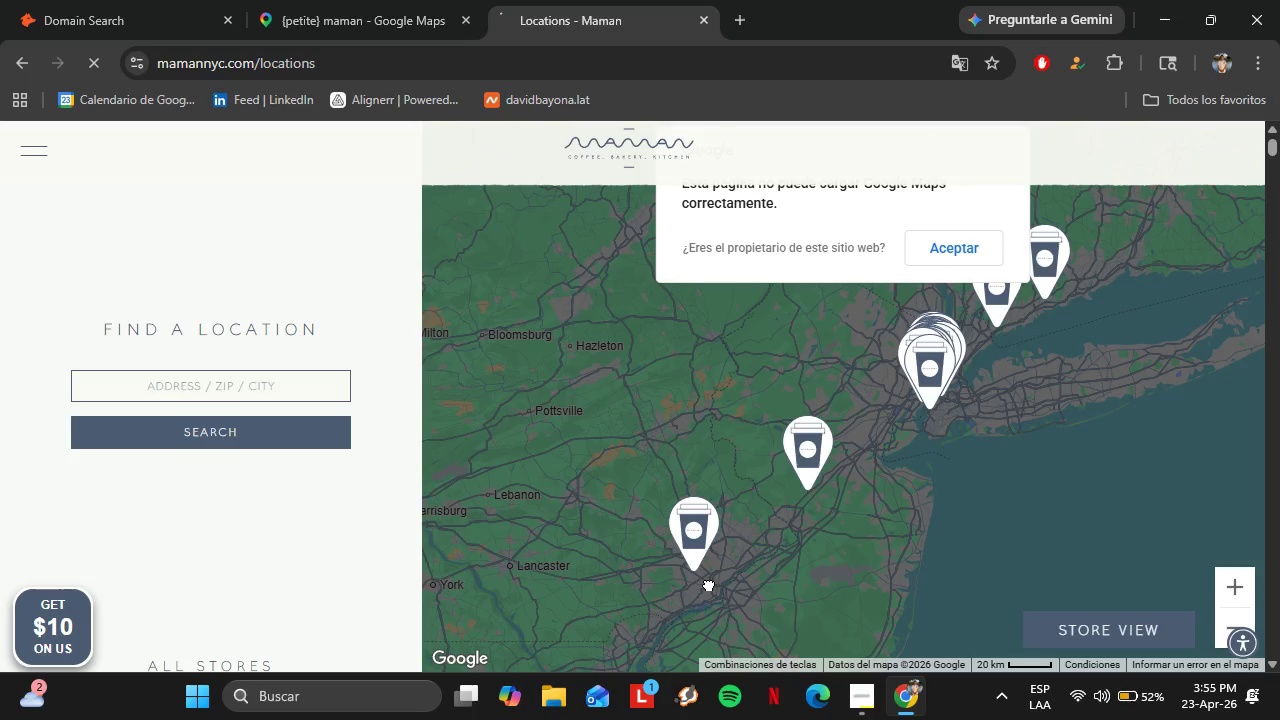 
left_click_drag(start_coordinate=[920, 507], to_coordinate=[941, 306])
 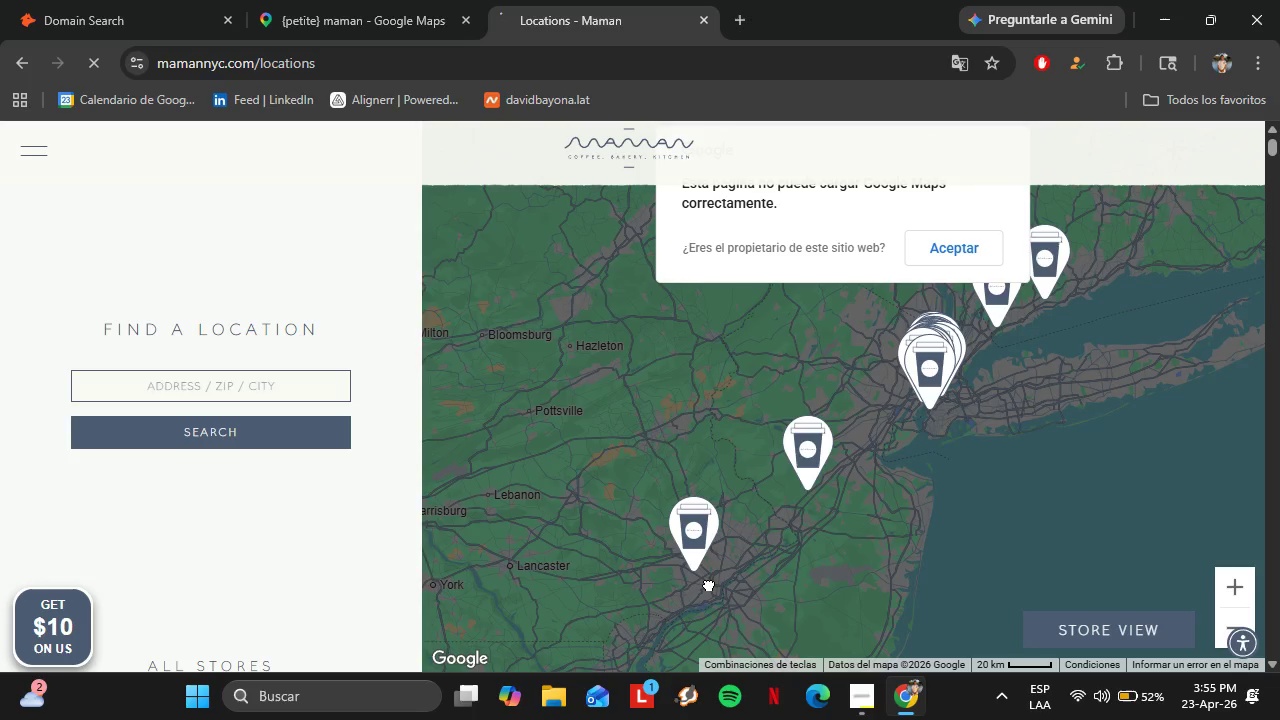 
left_click_drag(start_coordinate=[992, 539], to_coordinate=[822, 337])
 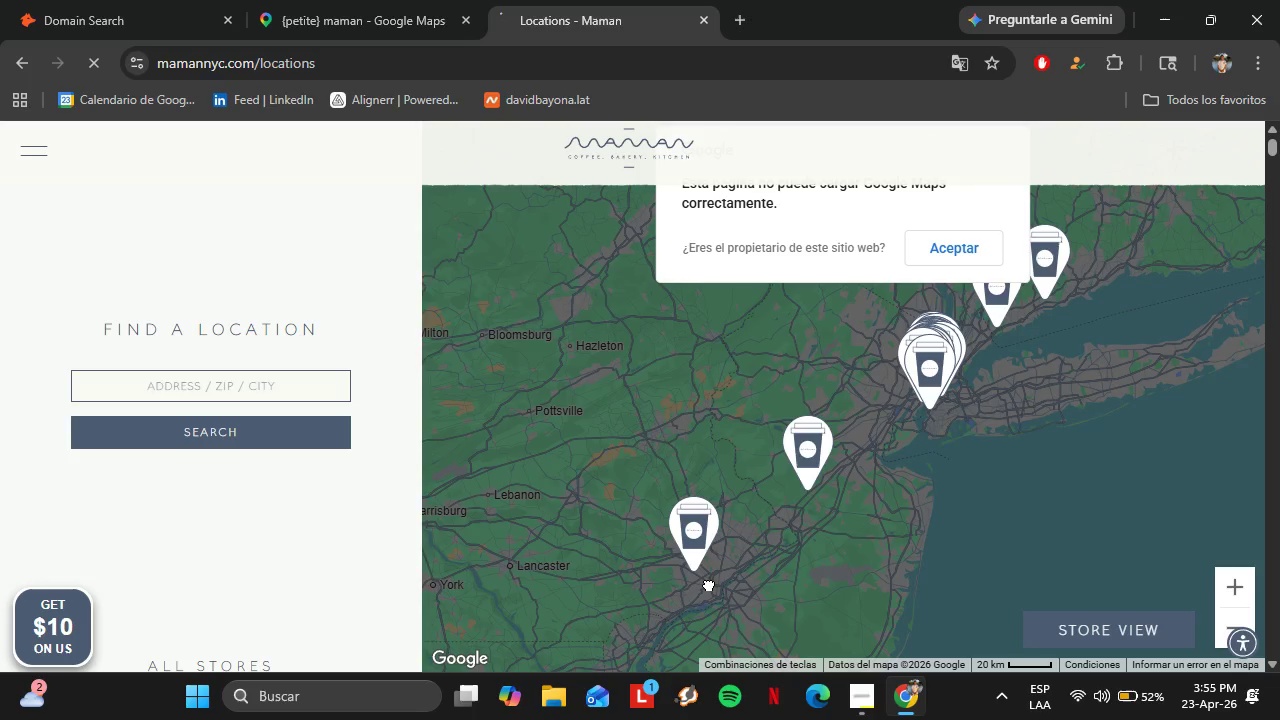 
left_click_drag(start_coordinate=[815, 522], to_coordinate=[1064, 322])
 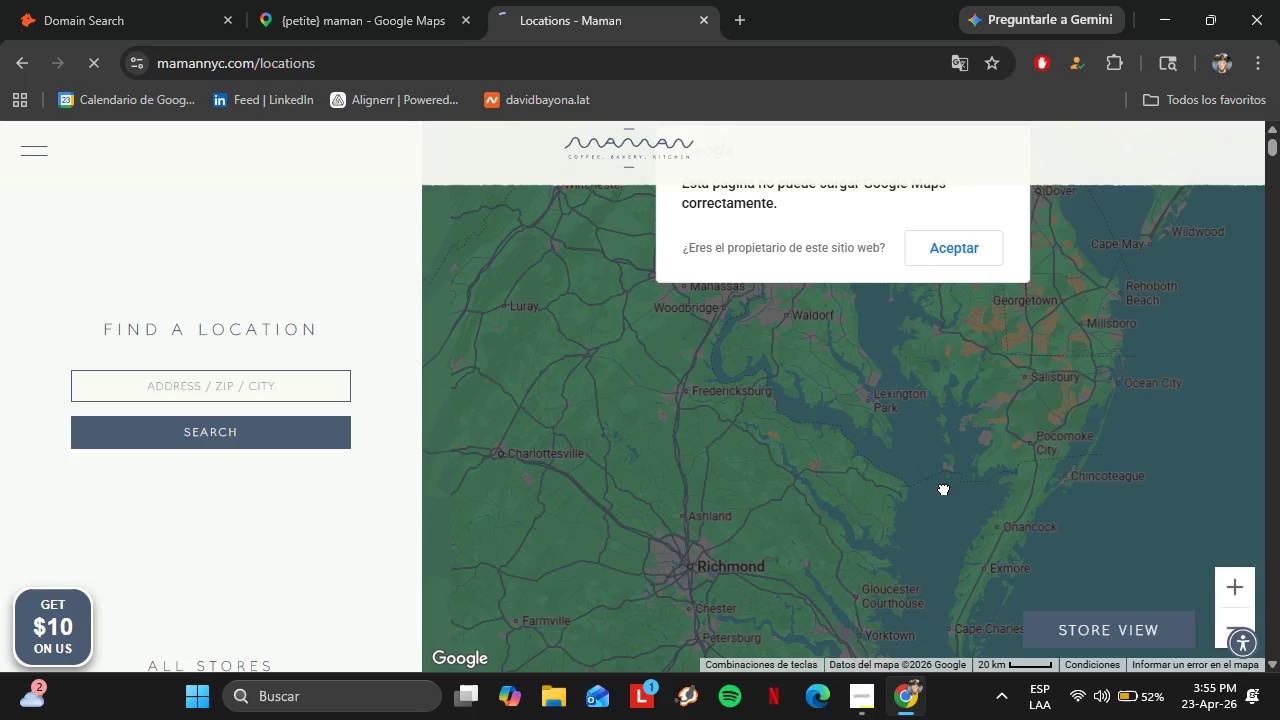 
left_click_drag(start_coordinate=[1046, 501], to_coordinate=[942, 364])
 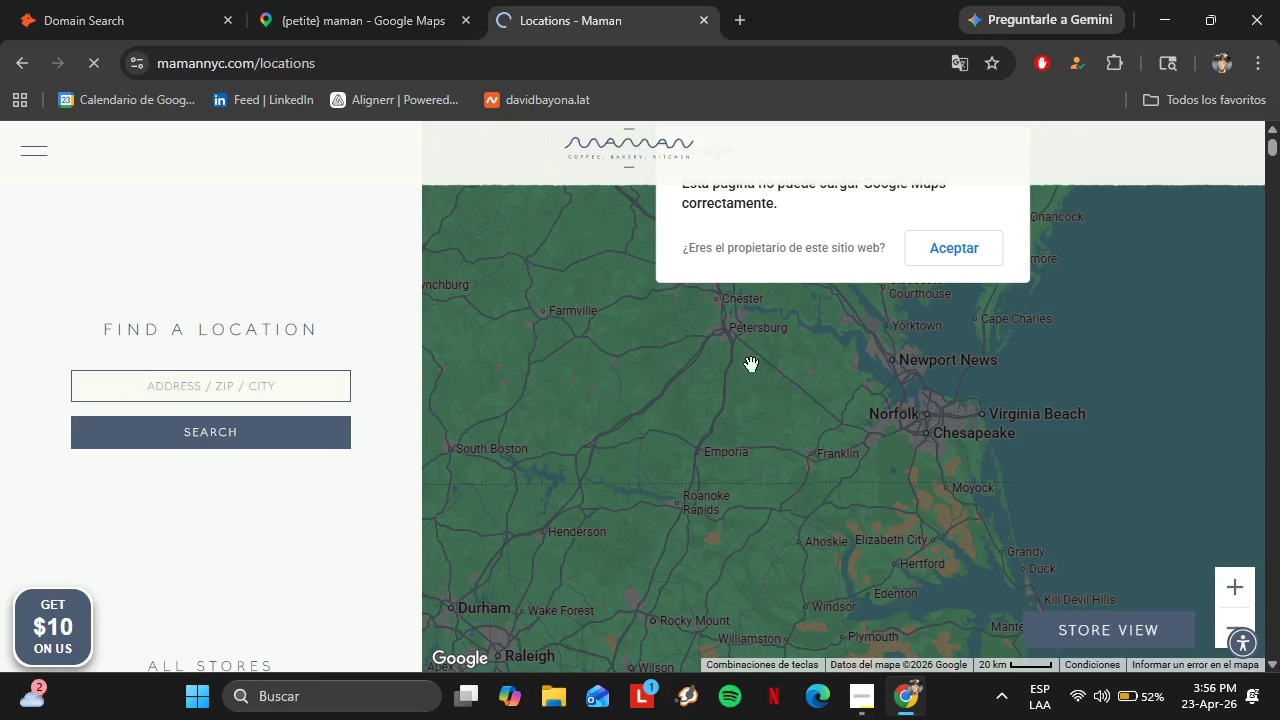 
left_click([310, 0])
 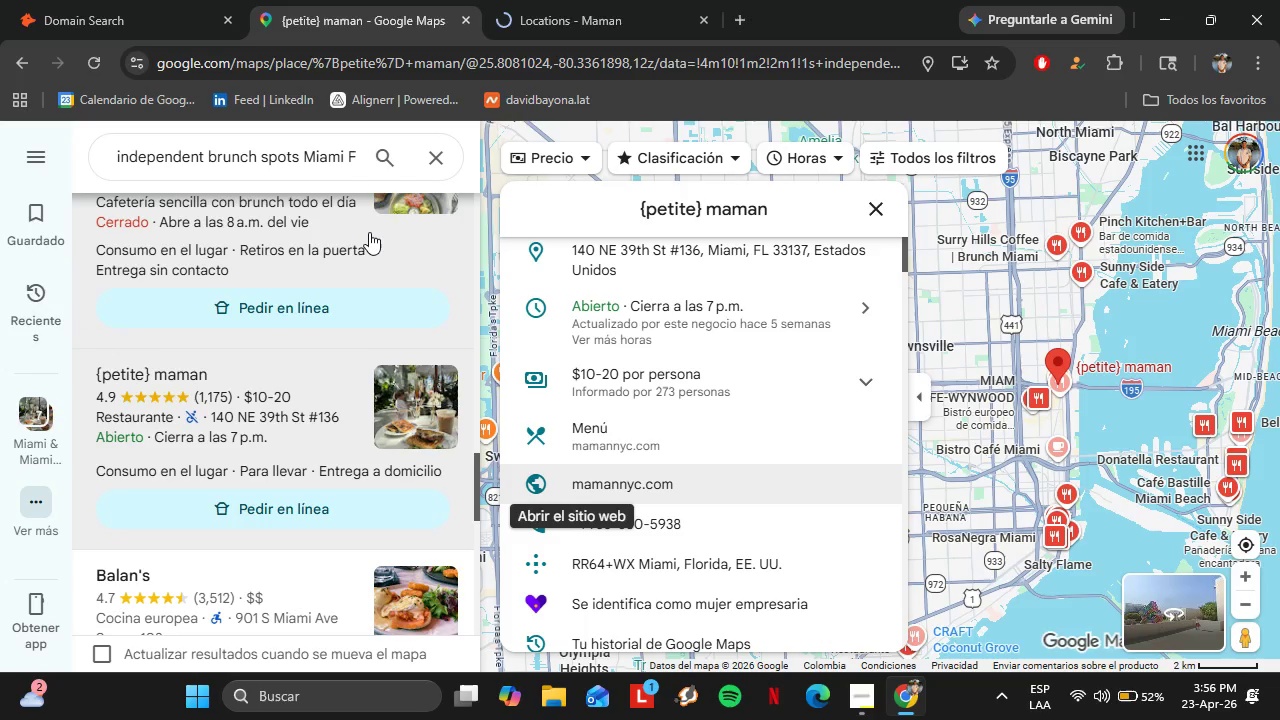 
scroll: coordinate [355, 363], scroll_direction: down, amount: 2.0
 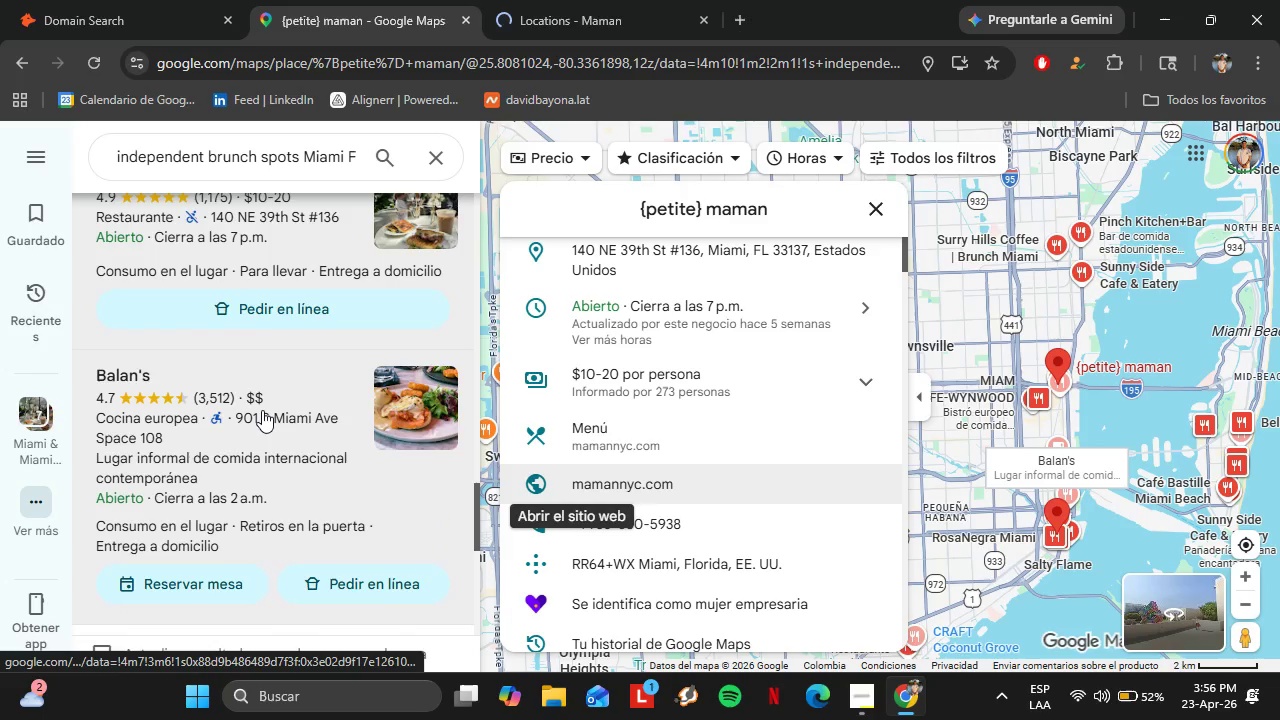 
left_click([262, 410])
 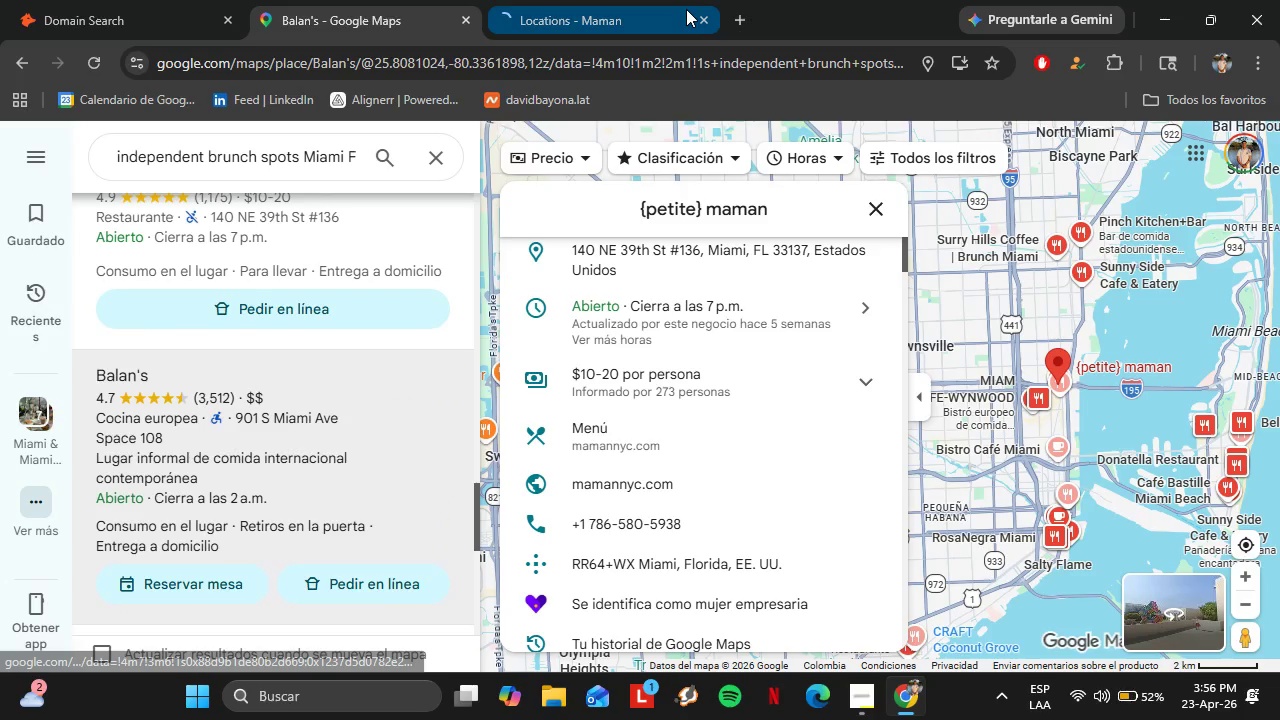 
left_click([666, 22])
 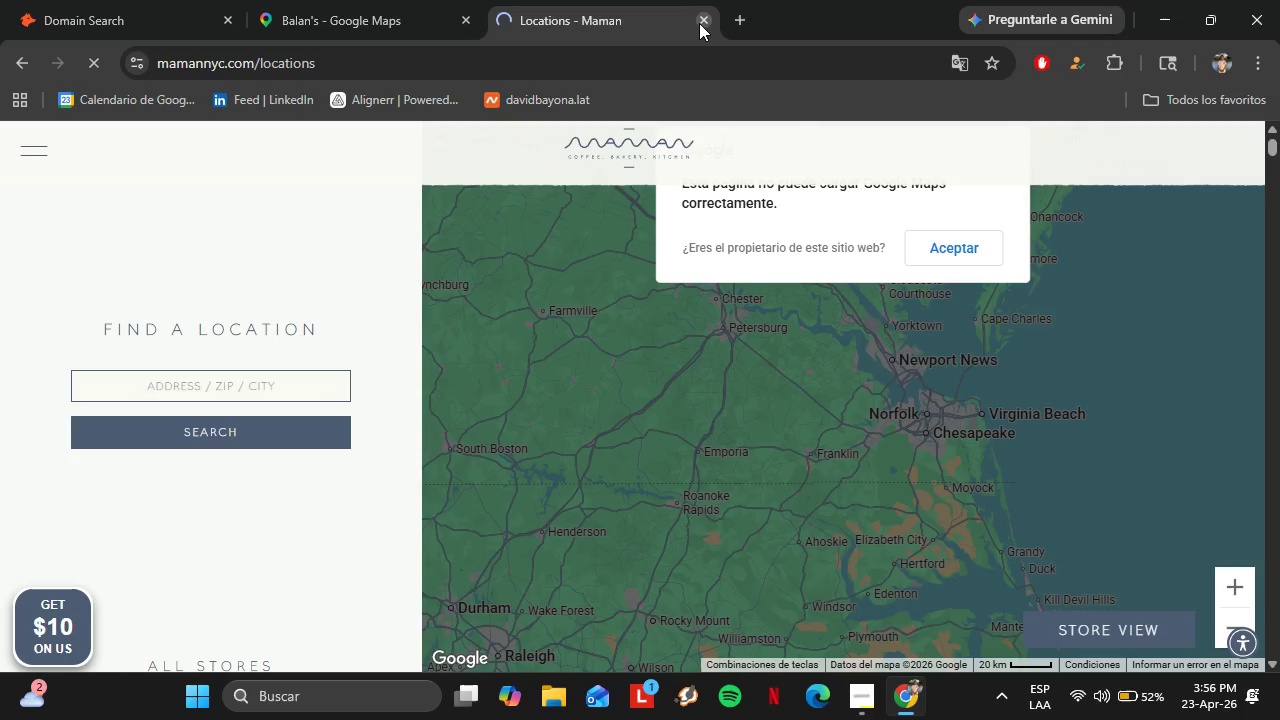 
left_click([699, 23])
 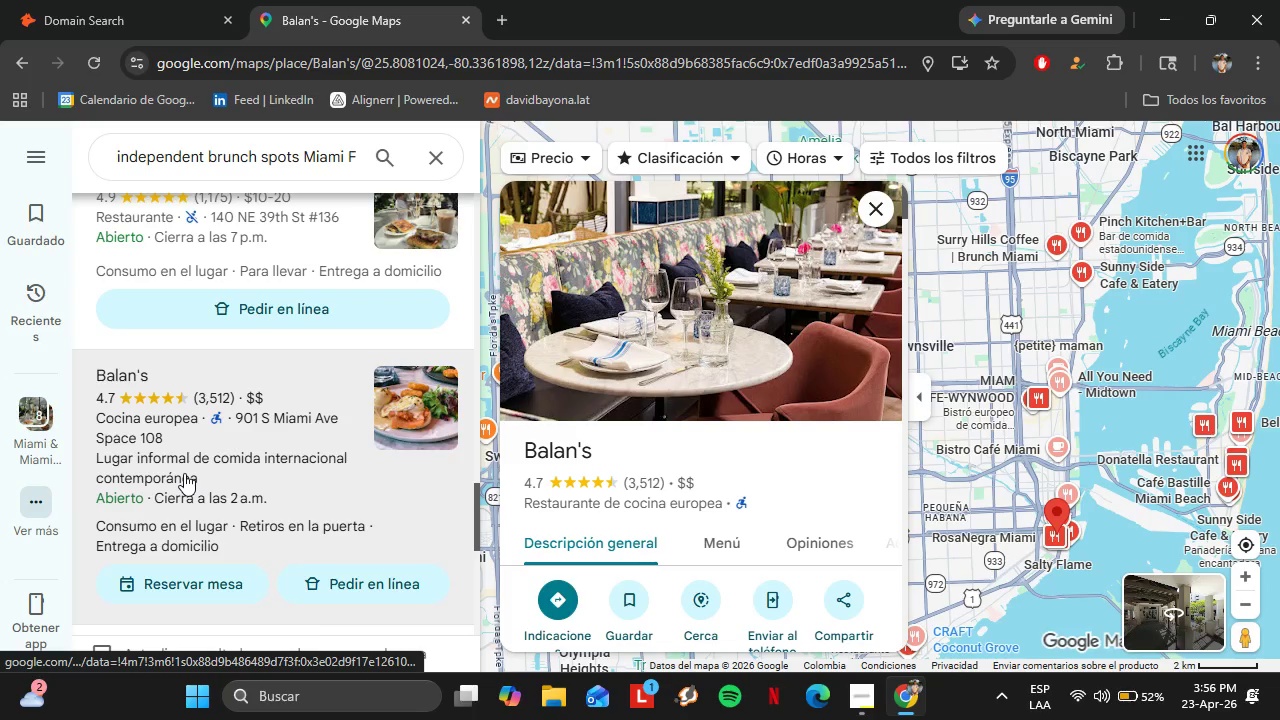 
scroll: coordinate [691, 362], scroll_direction: down, amount: 3.0
 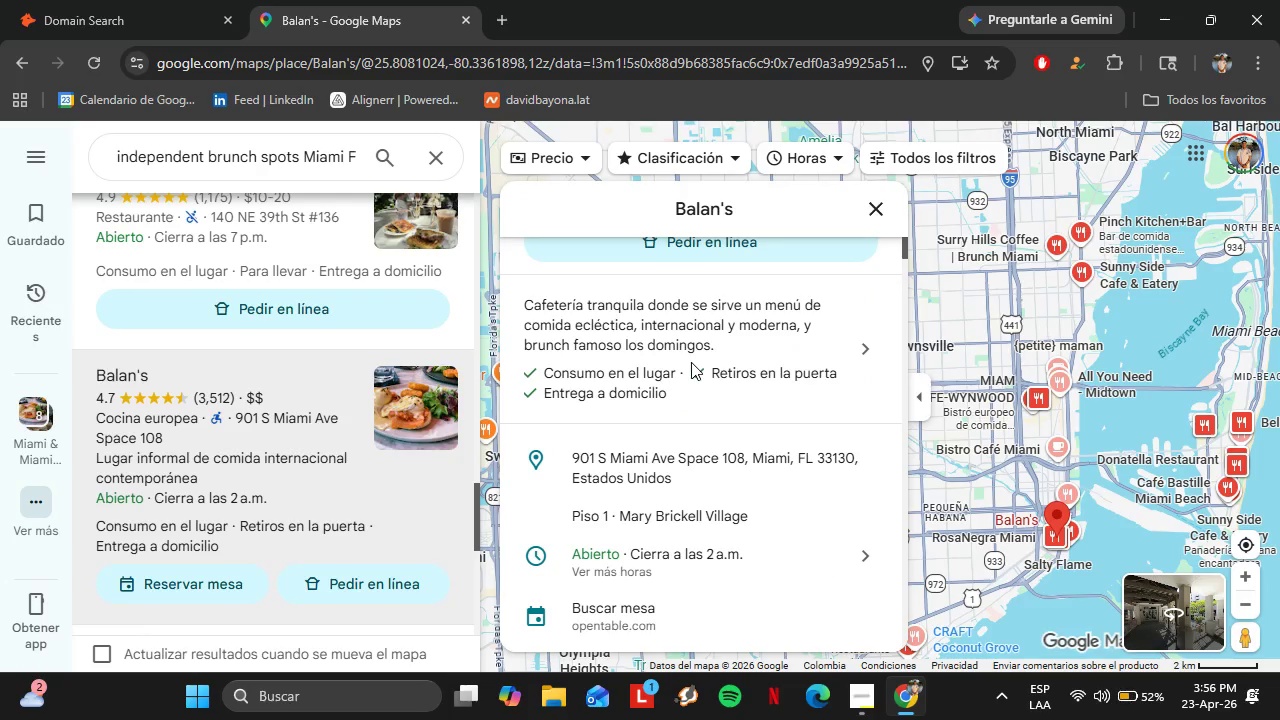 
scroll: coordinate [691, 362], scroll_direction: up, amount: 1.0
 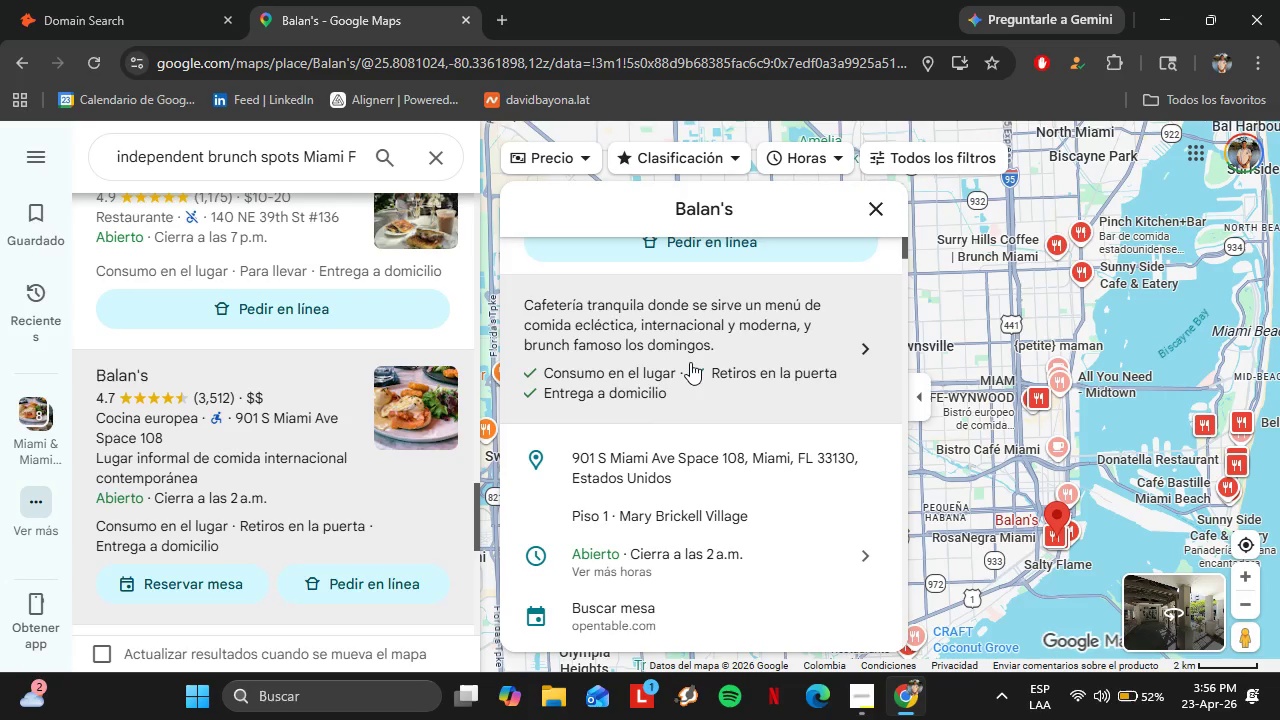 
wait(5.08)
 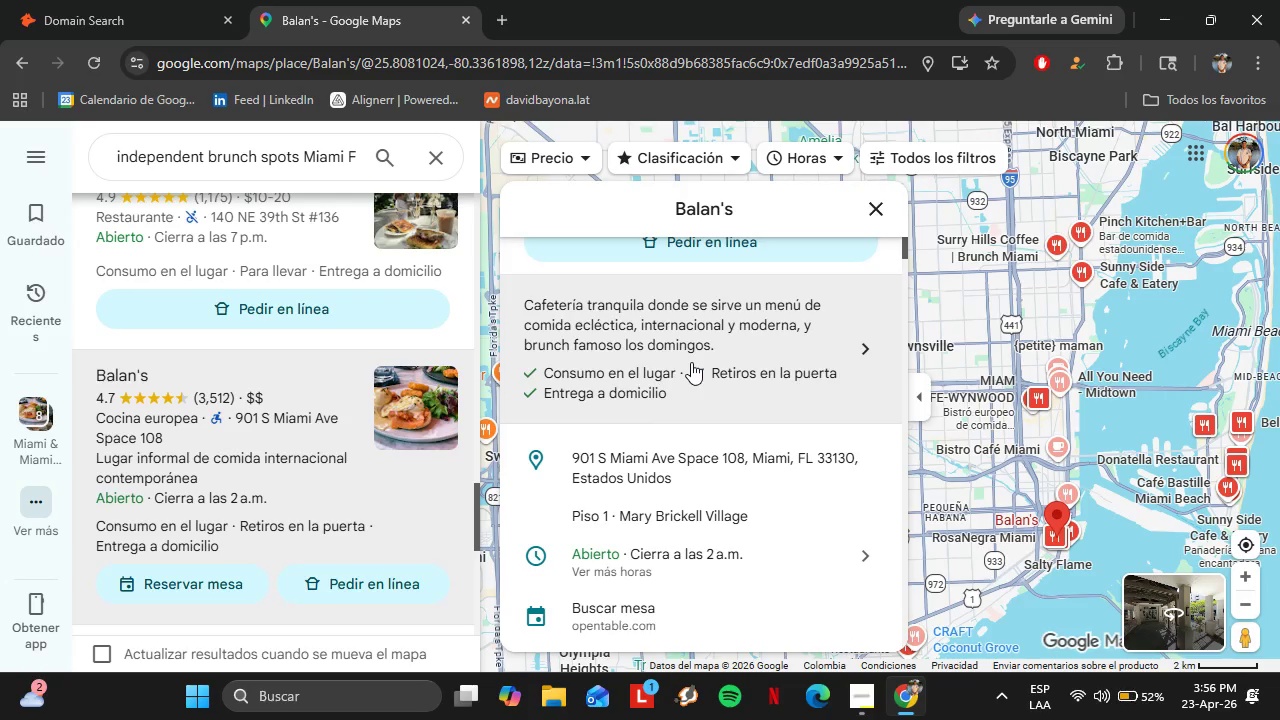 
scroll: coordinate [690, 362], scroll_direction: up, amount: 5.0
 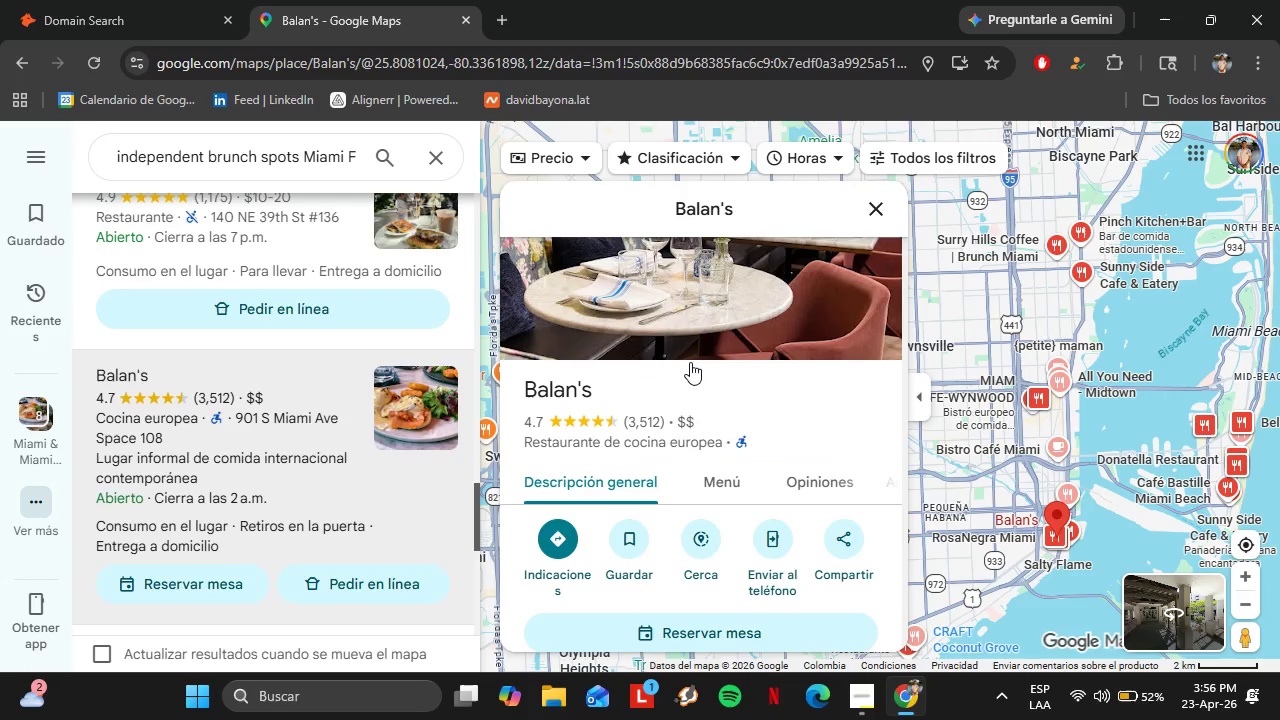 
scroll: coordinate [690, 362], scroll_direction: down, amount: 6.0
 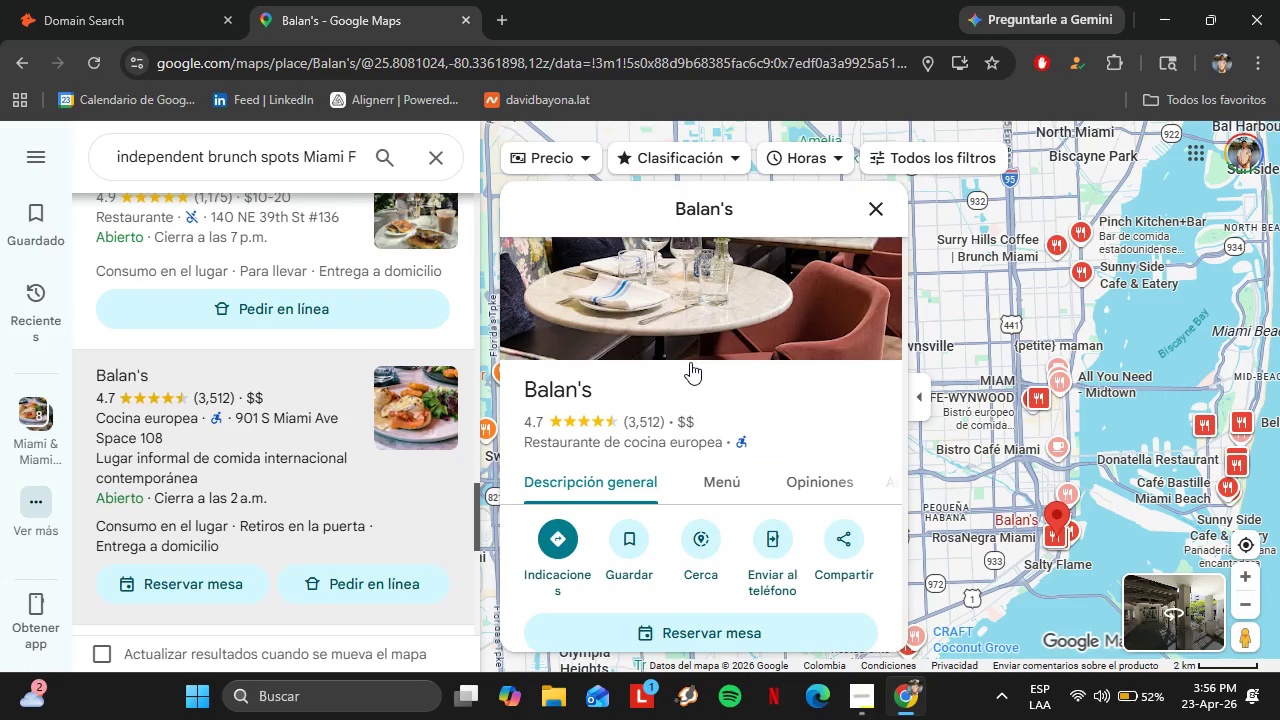 
scroll: coordinate [690, 362], scroll_direction: none, amount: 0.0
 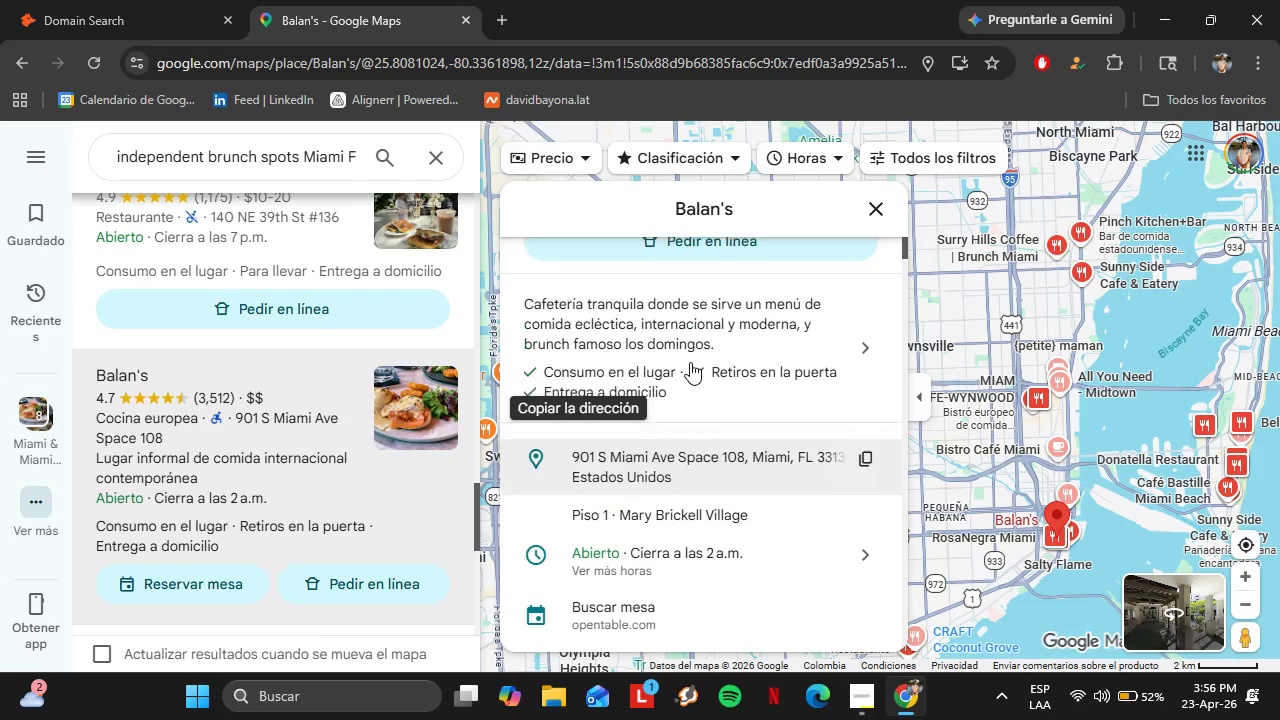 
scroll: coordinate [690, 362], scroll_direction: down, amount: 2.0
 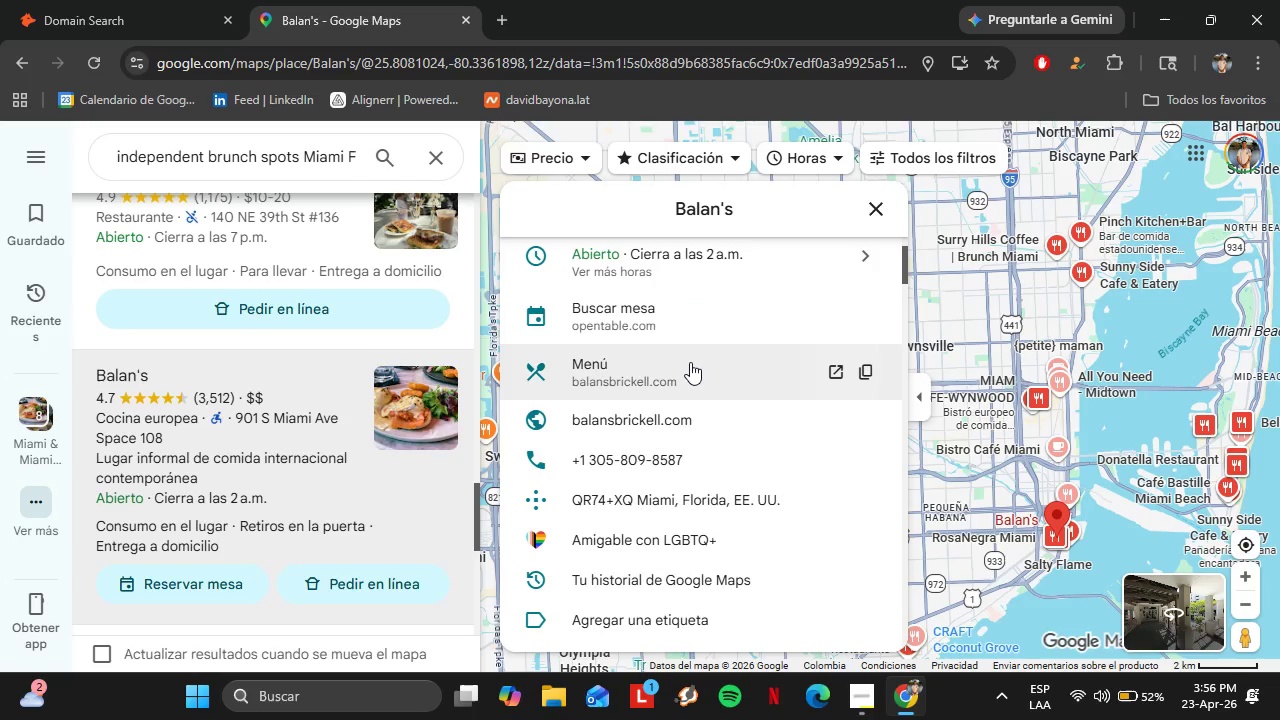 
left_click([866, 415])
 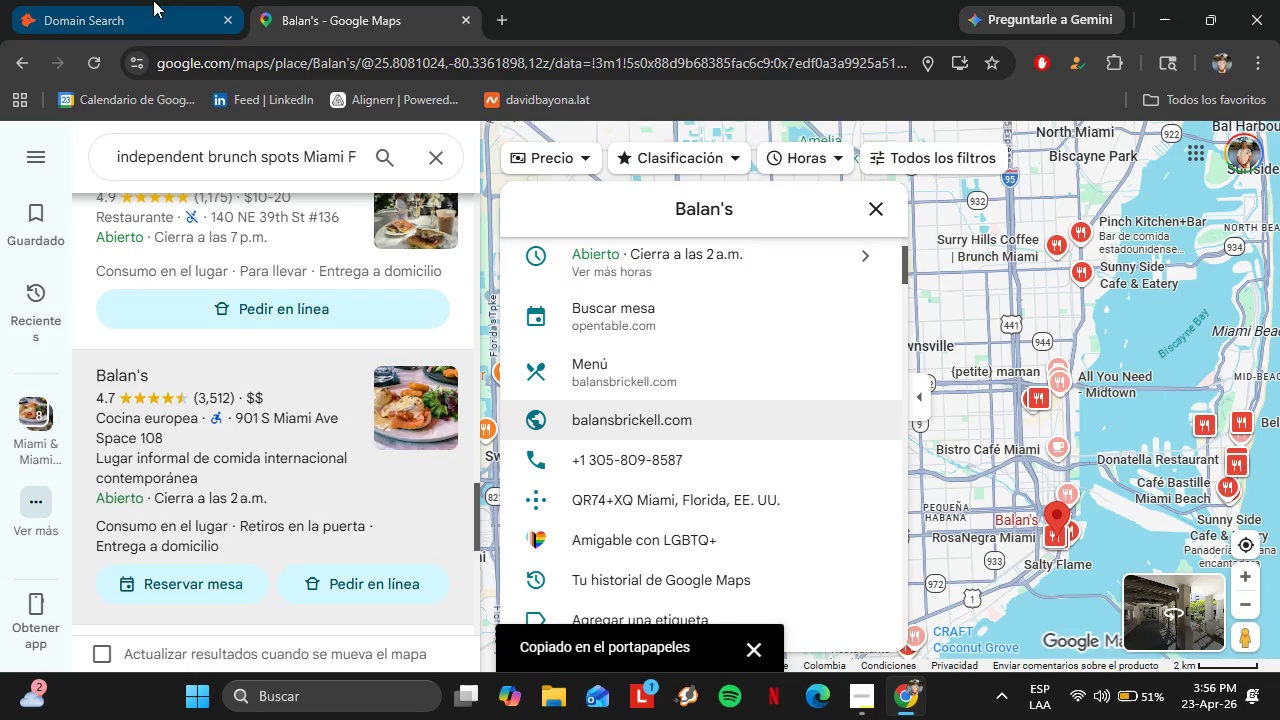 
left_click_drag(start_coordinate=[428, 343], to_coordinate=[220, 338])
 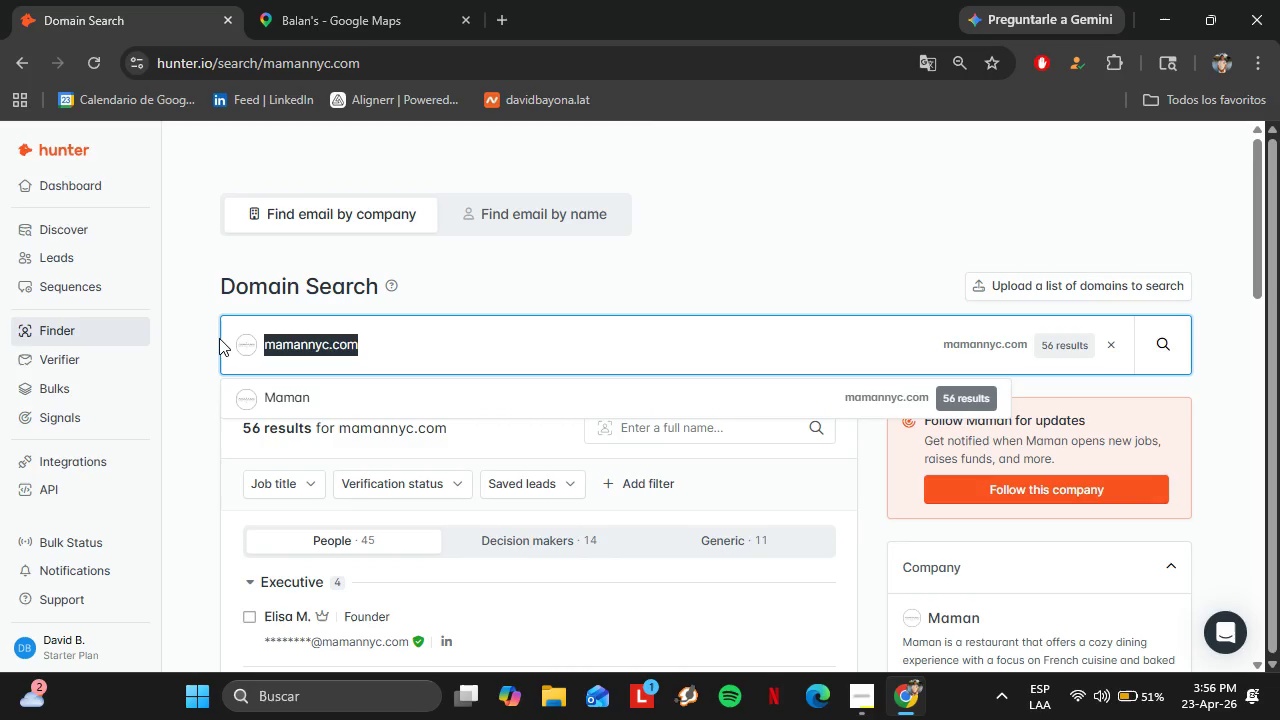 
key(Control+V)
 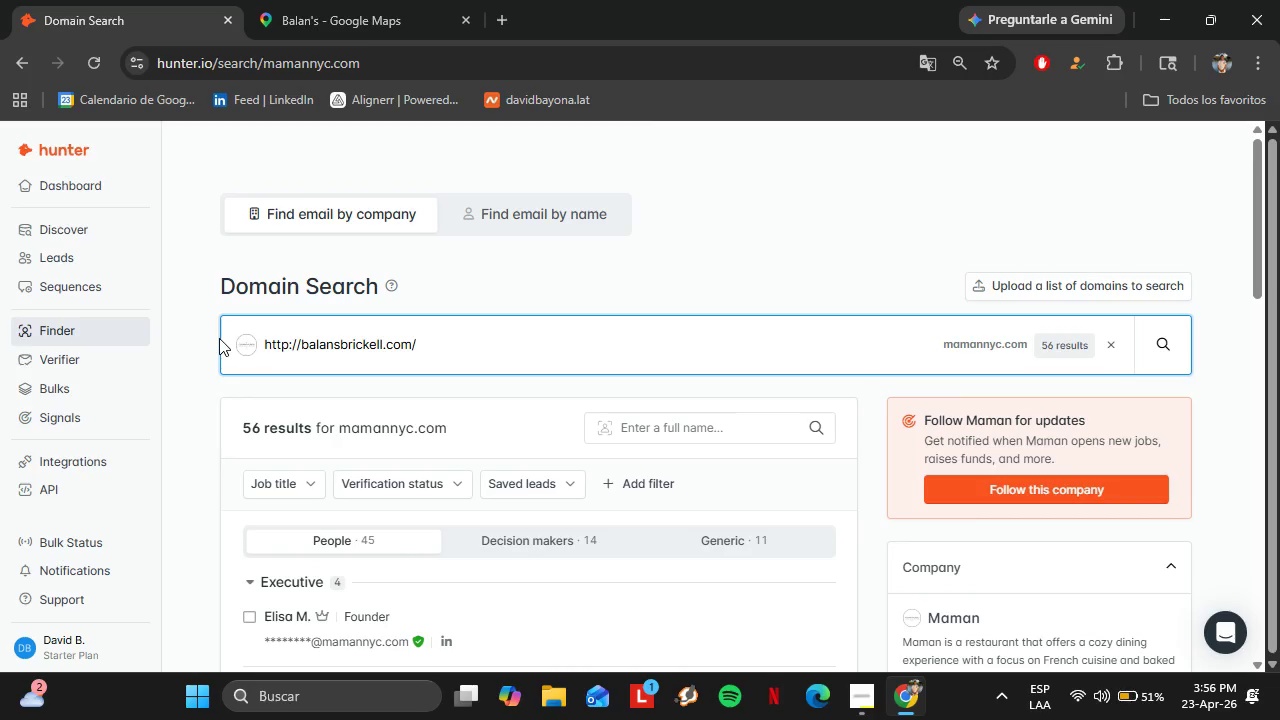 
key(Enter)
 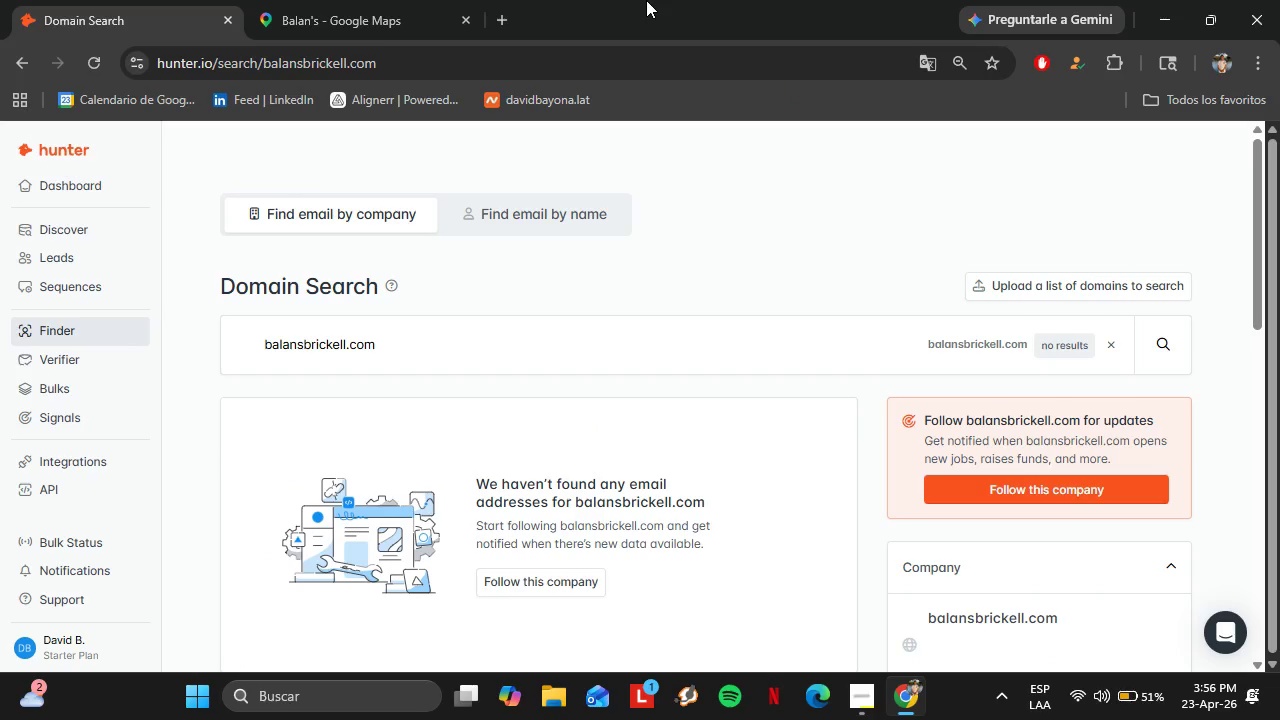 
left_click([387, 0])
 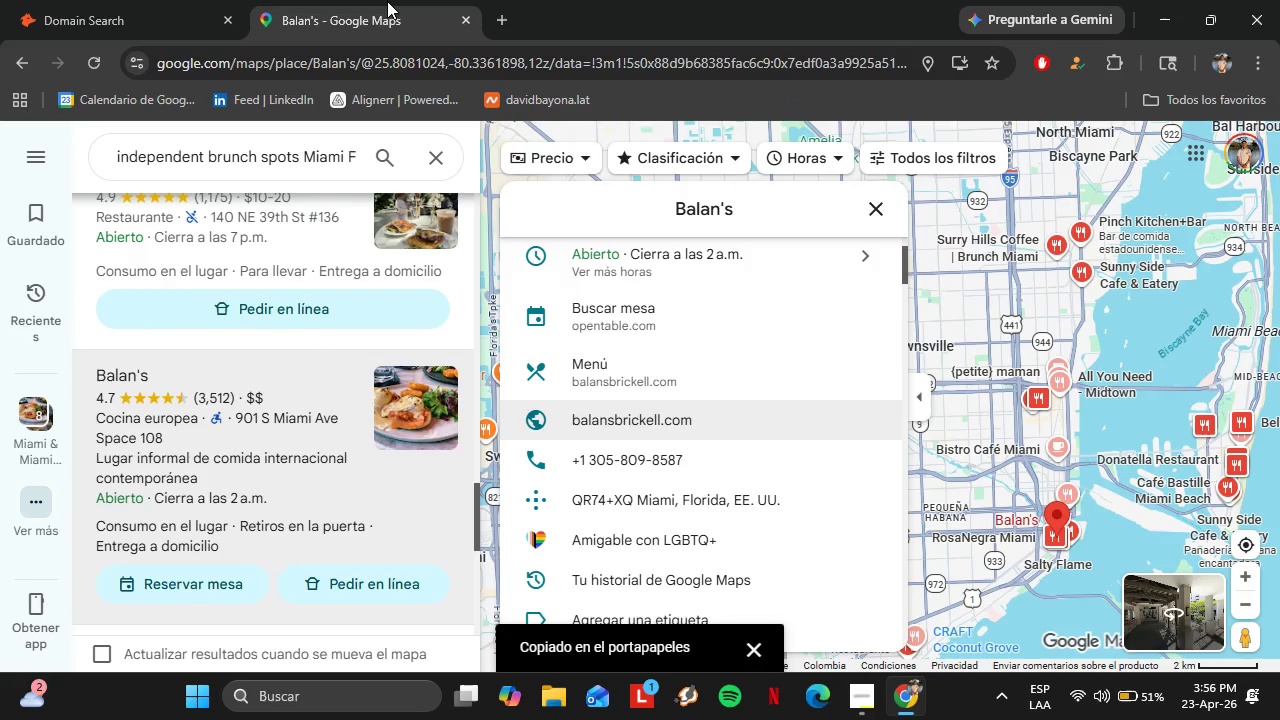 
scroll: coordinate [246, 417], scroll_direction: down, amount: 2.0
 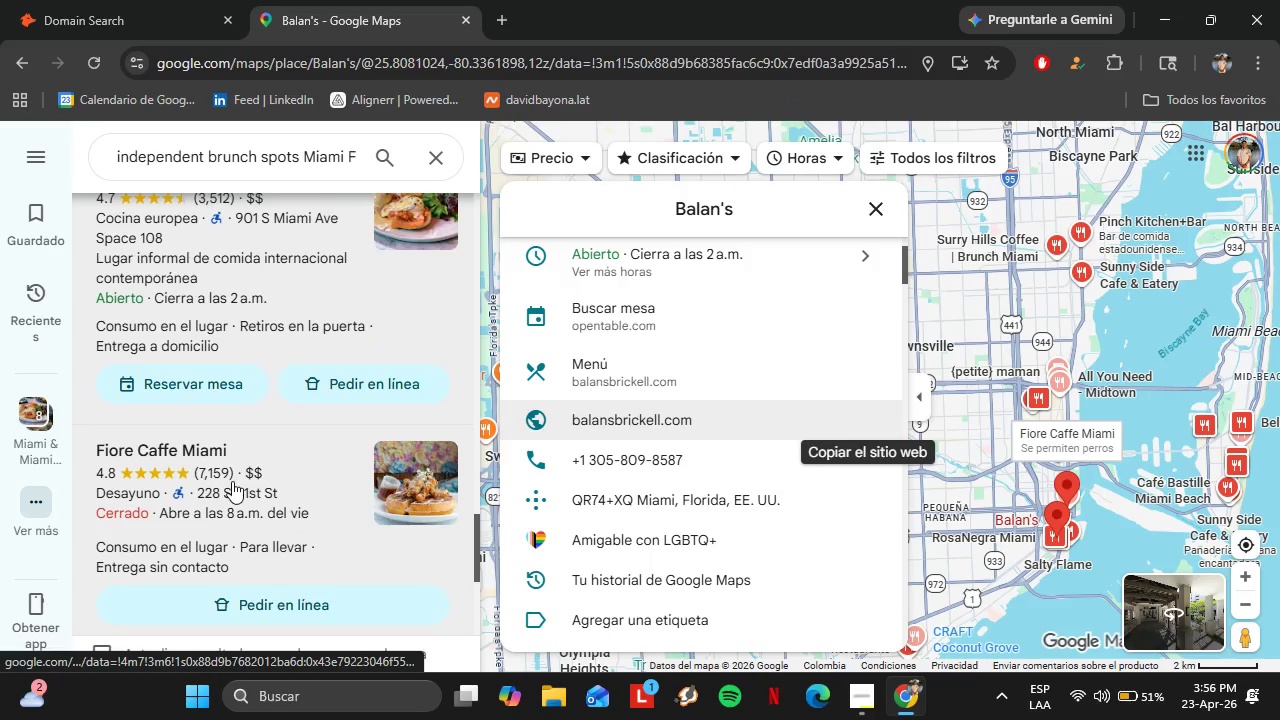 
left_click([232, 481])
 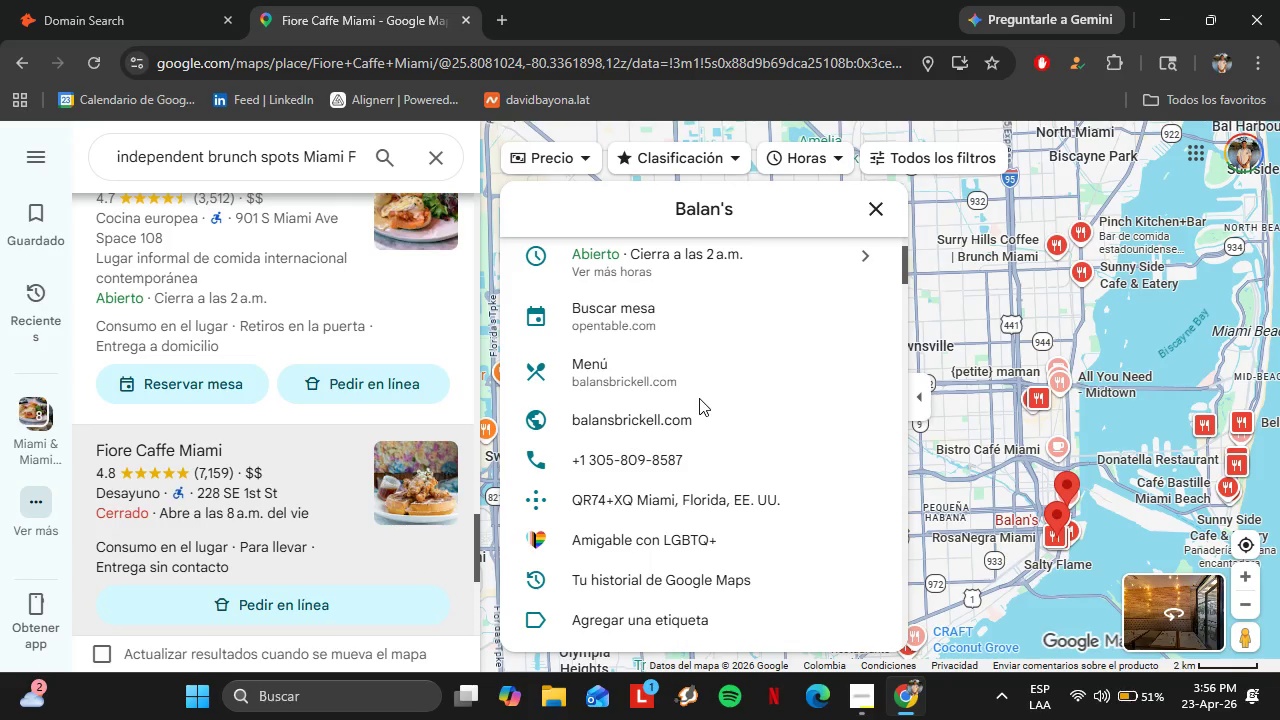 
scroll: coordinate [739, 386], scroll_direction: down, amount: 3.0
 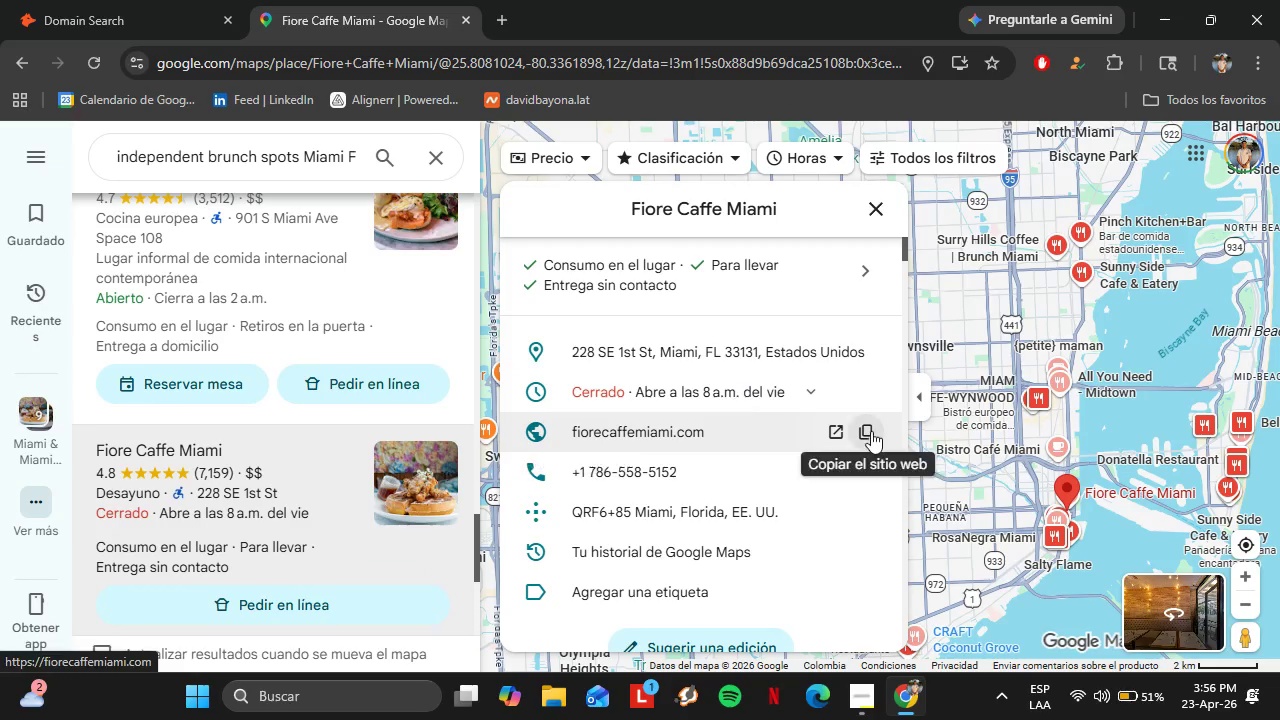 
left_click([873, 433])
 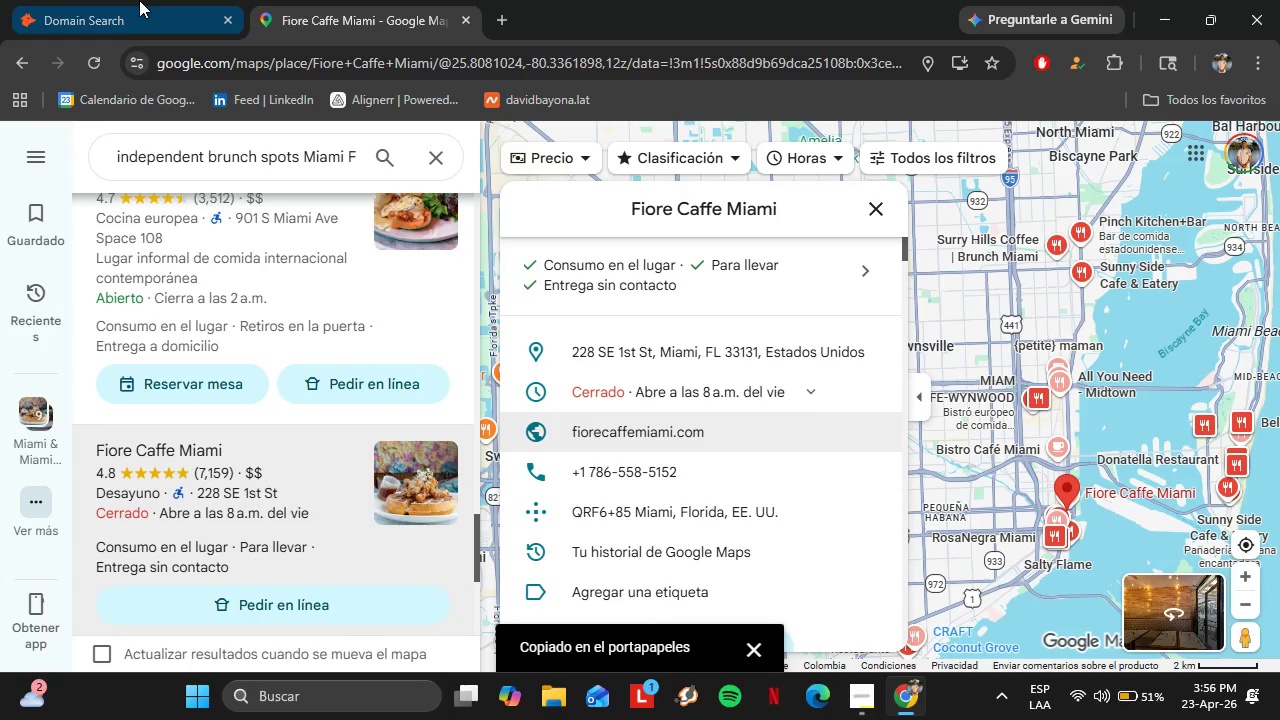 
left_click([129, 0])
 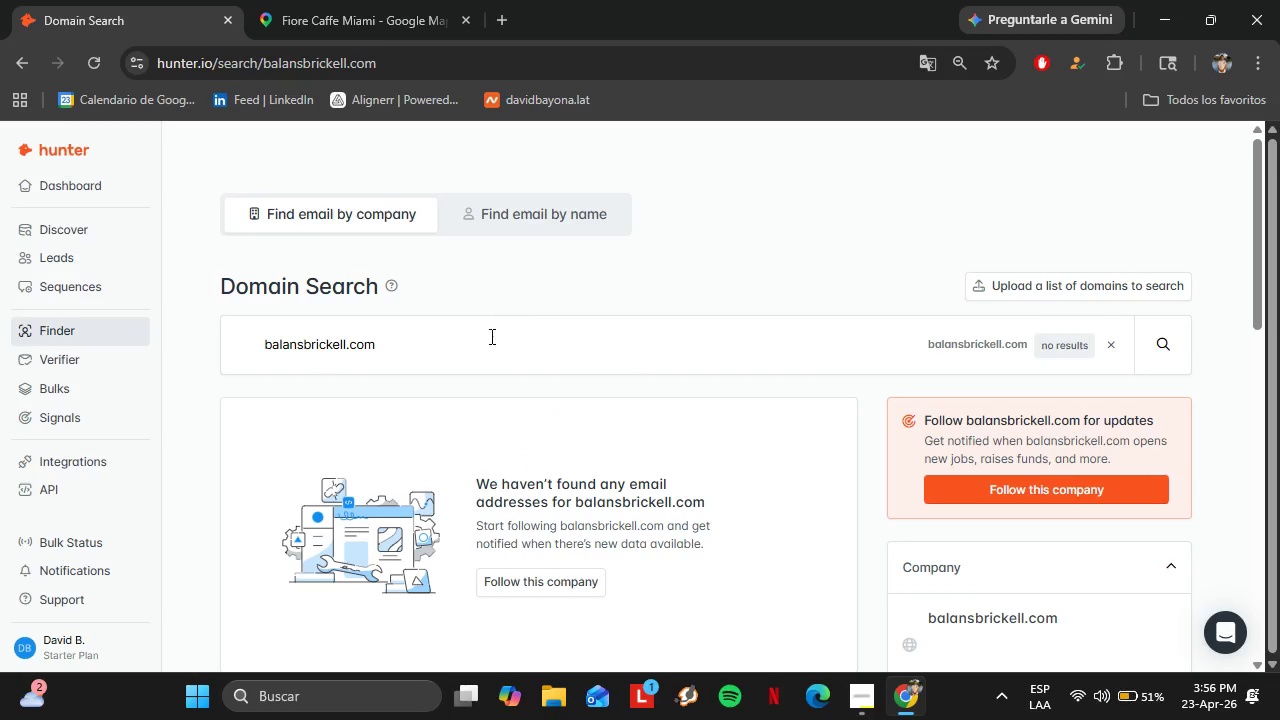 
left_click_drag(start_coordinate=[488, 338], to_coordinate=[268, 319])
 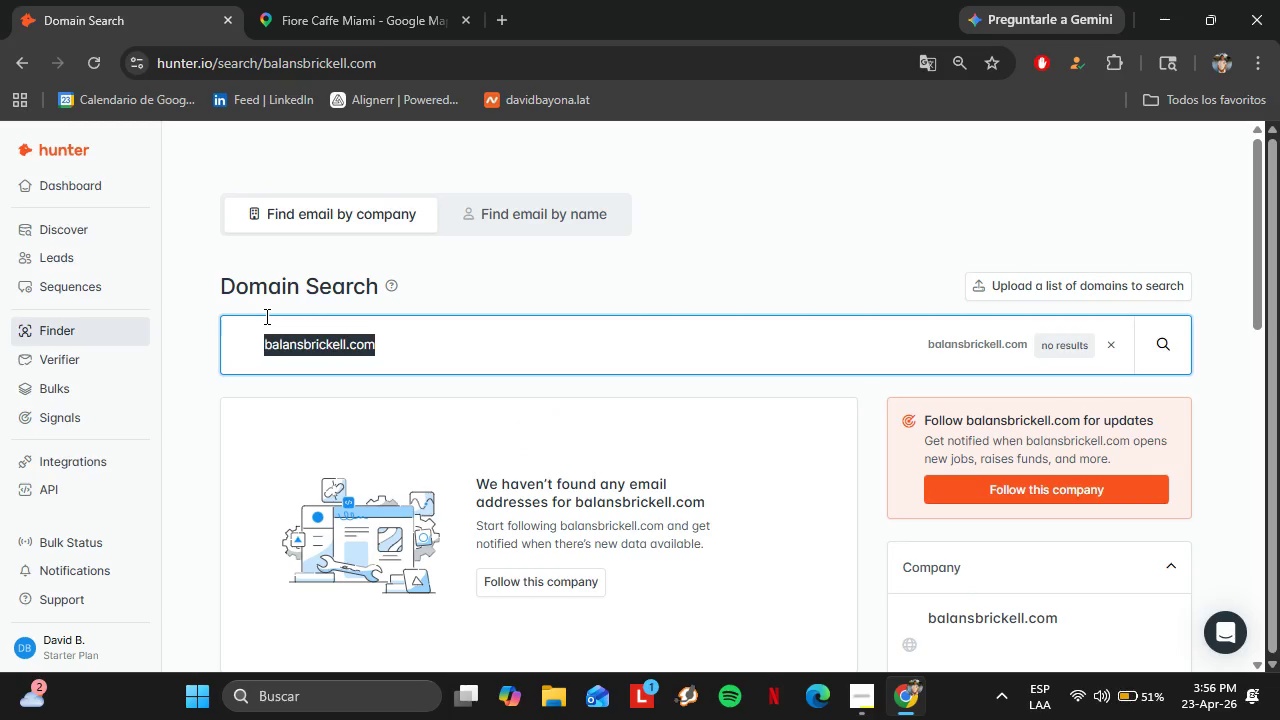 
key(Control+V)
 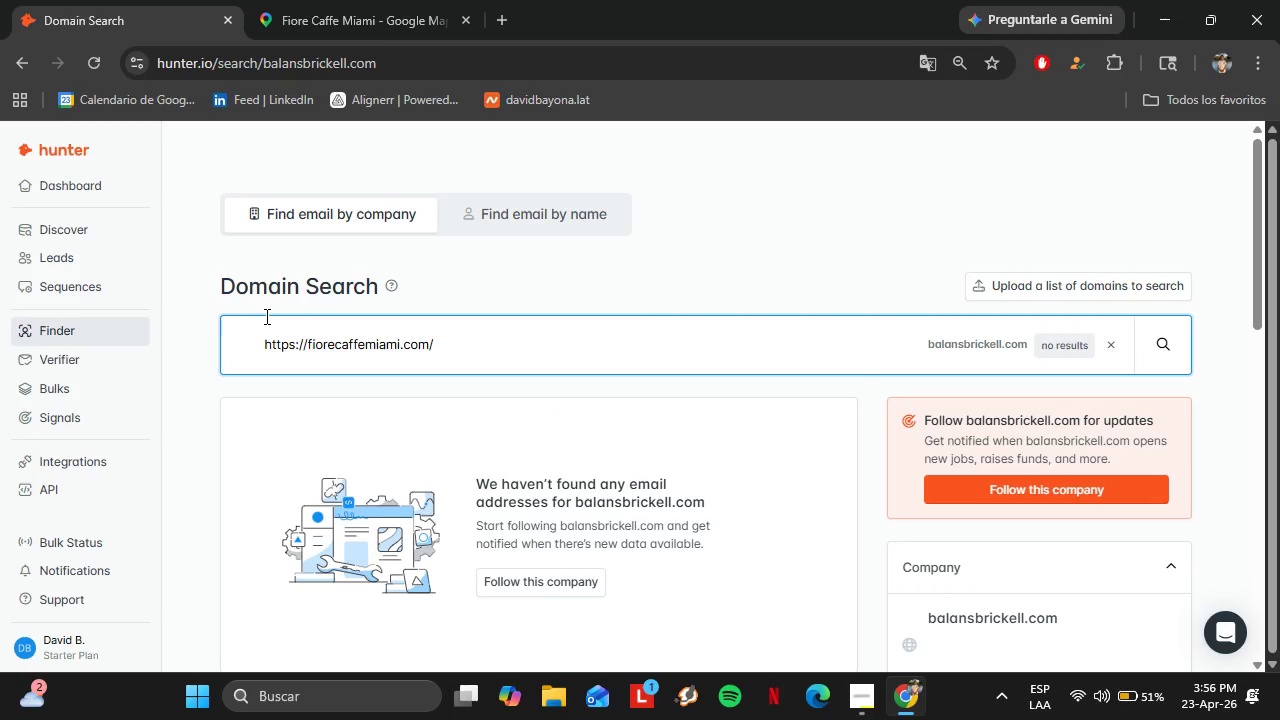 
key(Enter)
 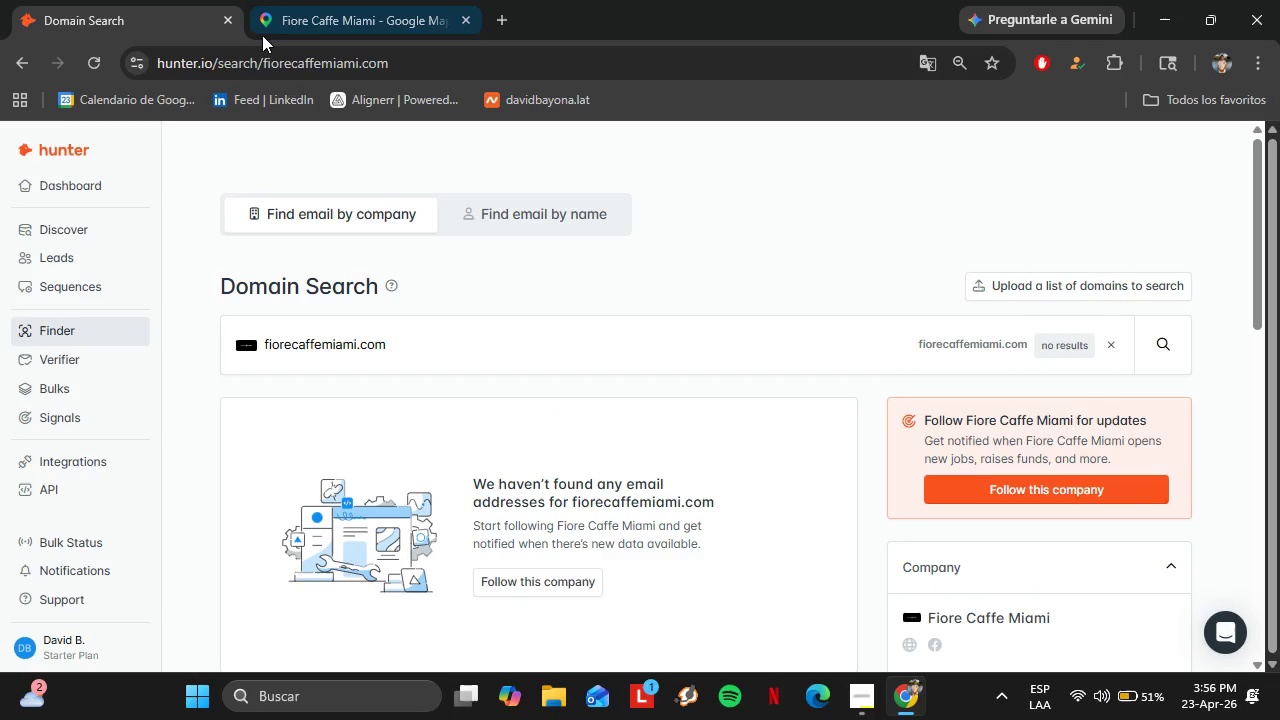 
left_click([290, 4])
 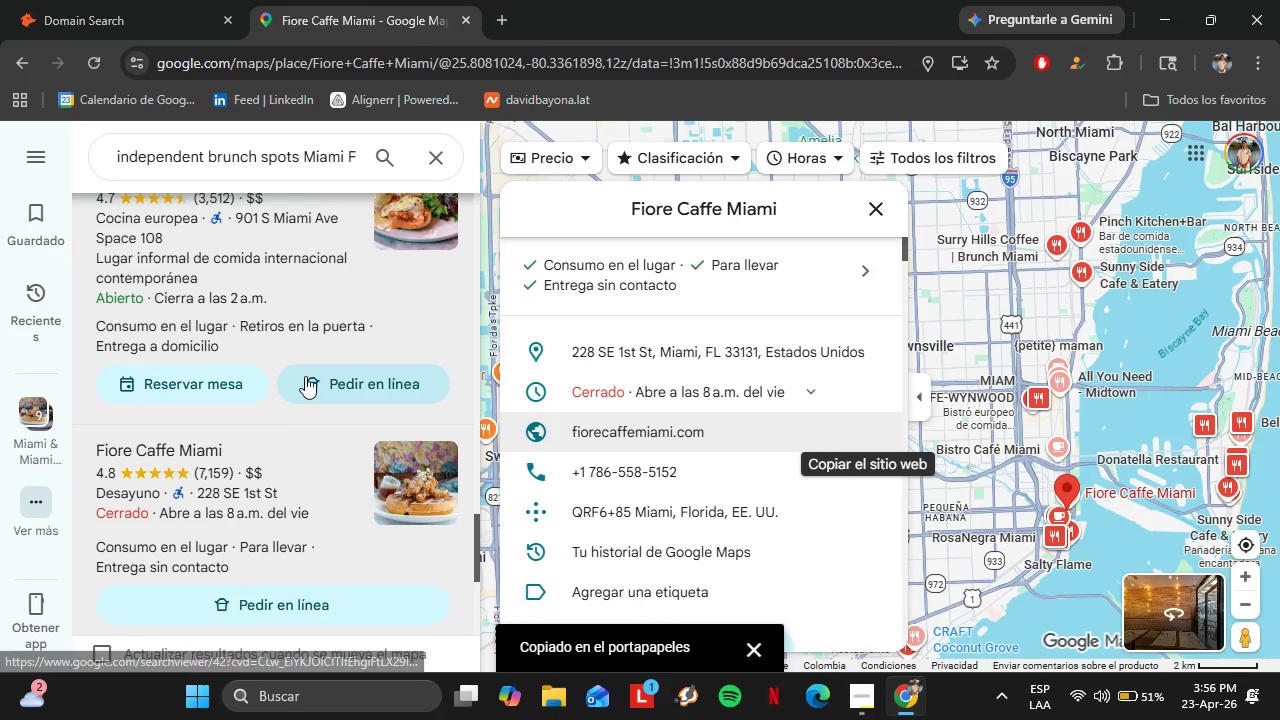 
scroll: coordinate [305, 371], scroll_direction: down, amount: 3.0
 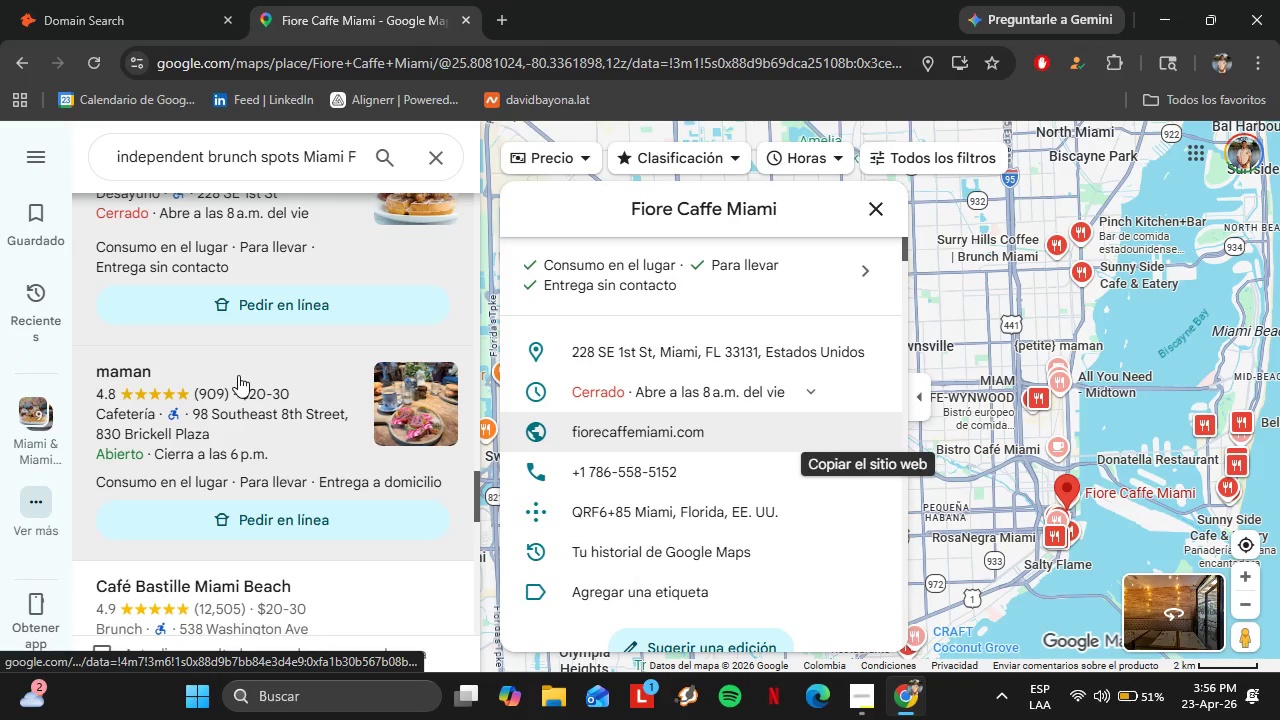 
scroll: coordinate [271, 375], scroll_direction: up, amount: 2.0
 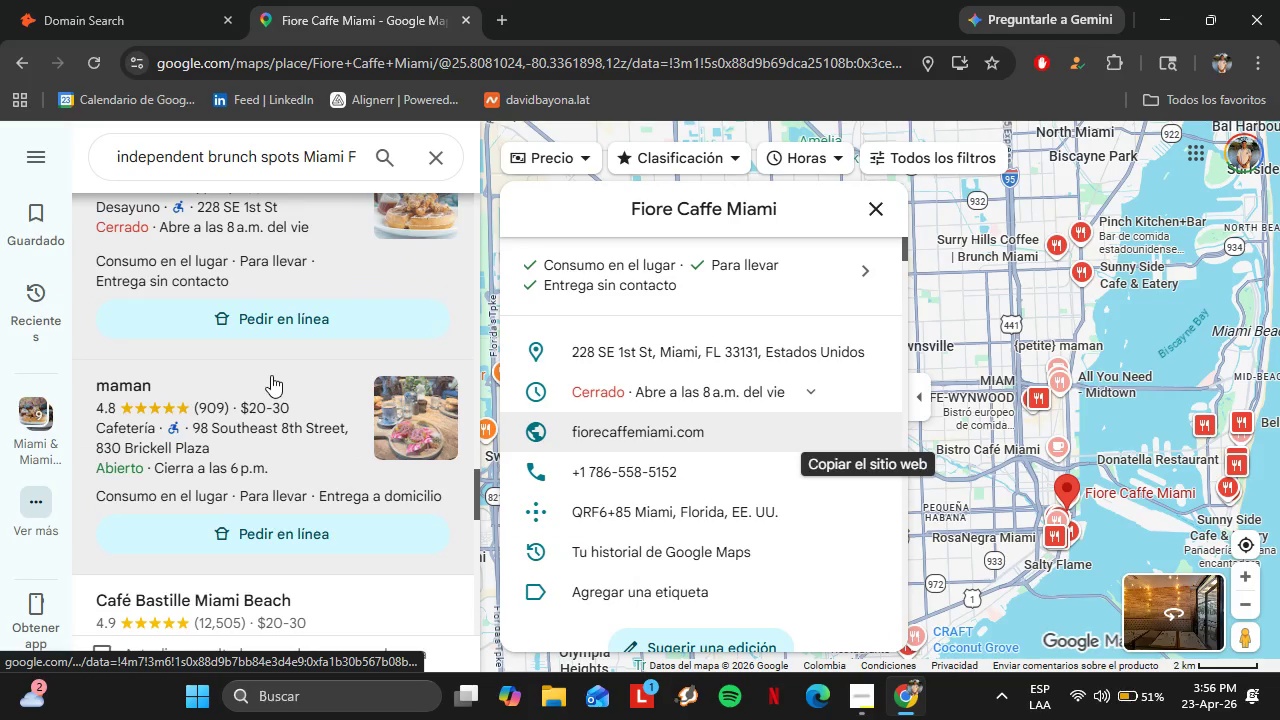 
scroll: coordinate [322, 402], scroll_direction: down, amount: 5.0
 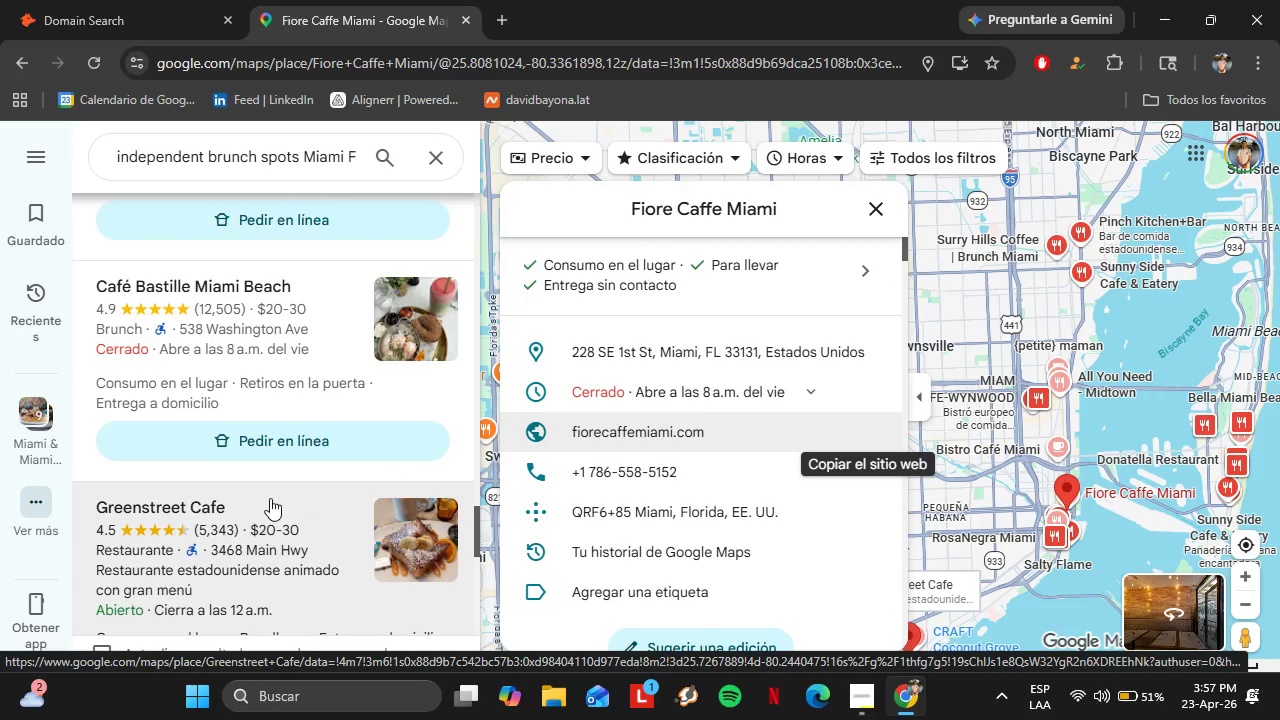 
left_click([270, 498])
 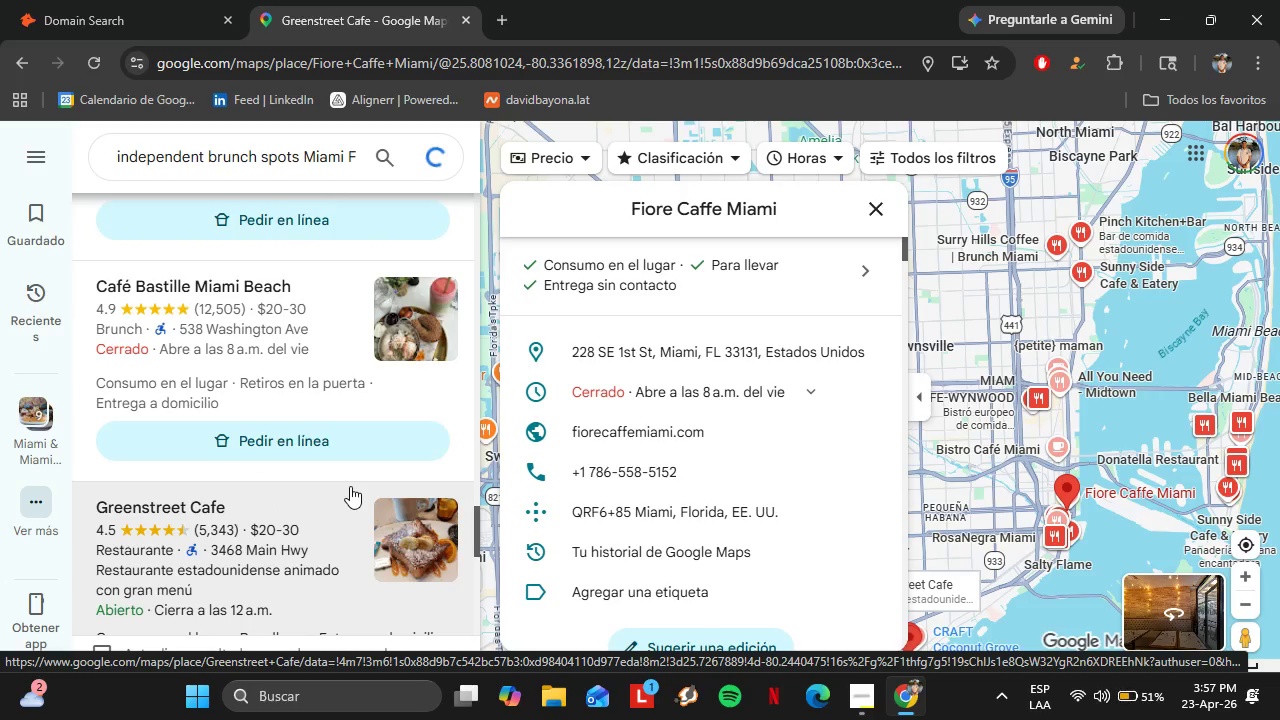 
mouse_move([472, 463])
 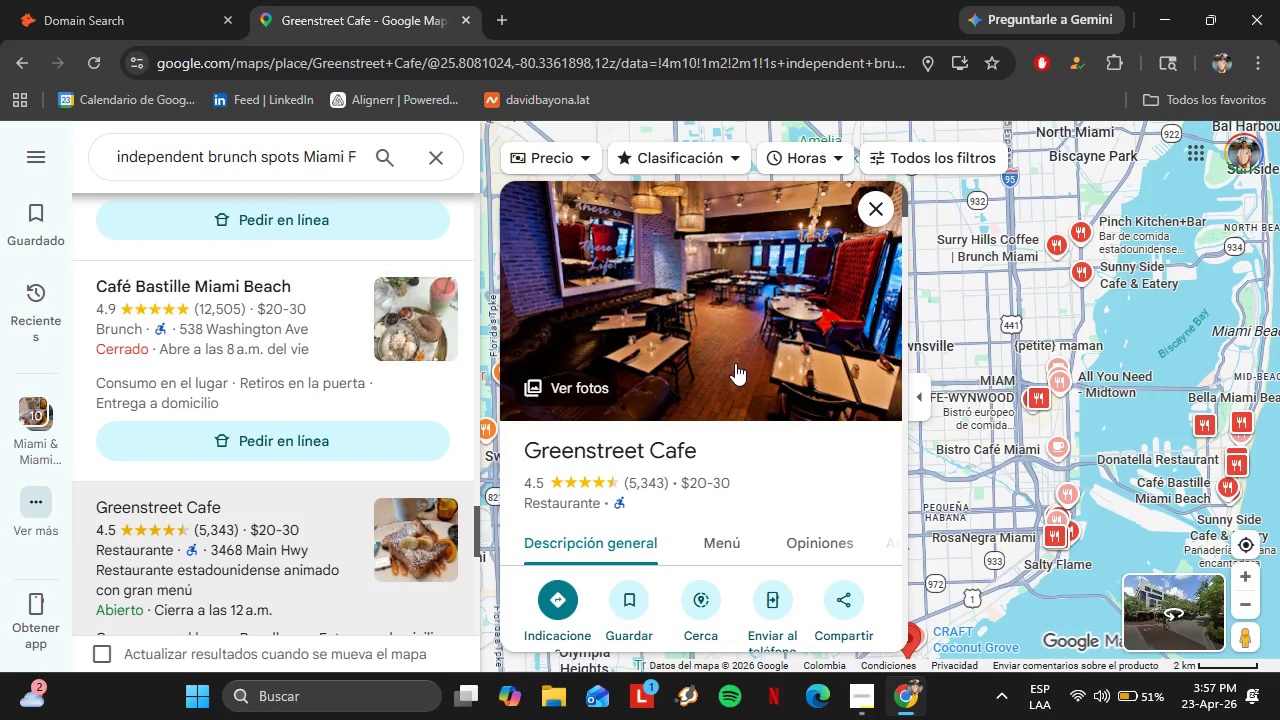 
scroll: coordinate [735, 363], scroll_direction: down, amount: 3.0
 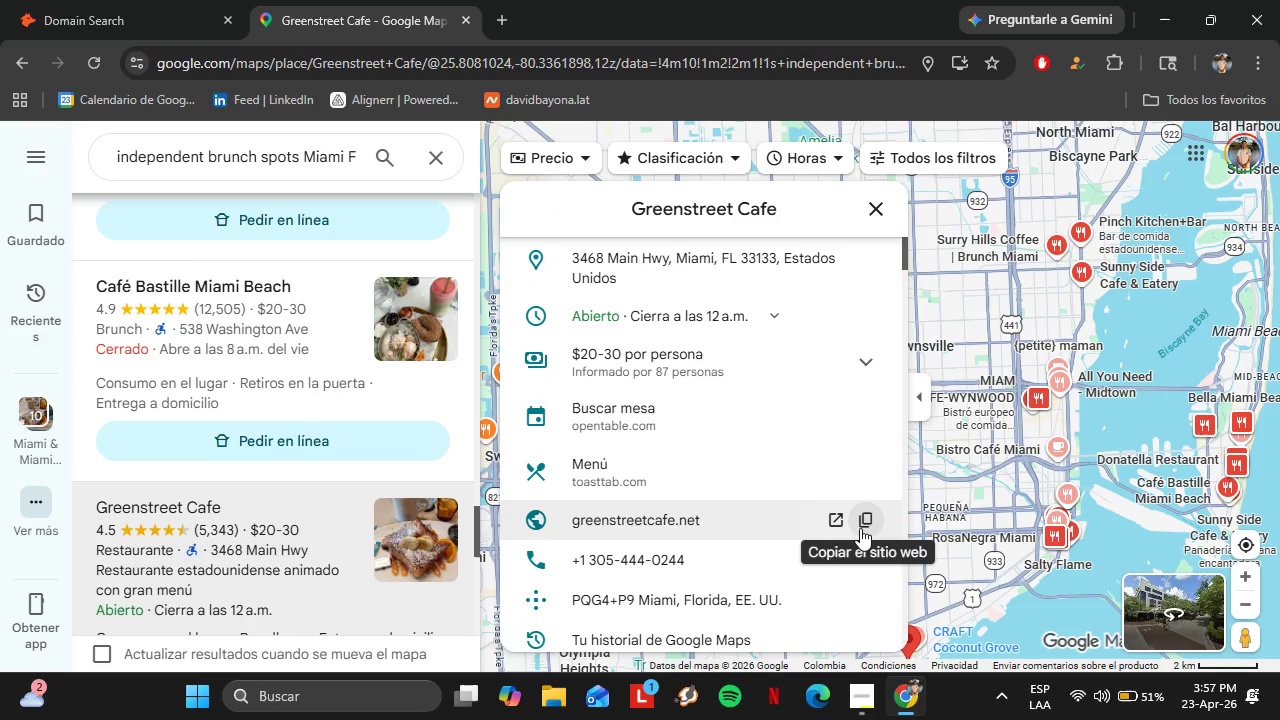 
left_click([861, 528])
 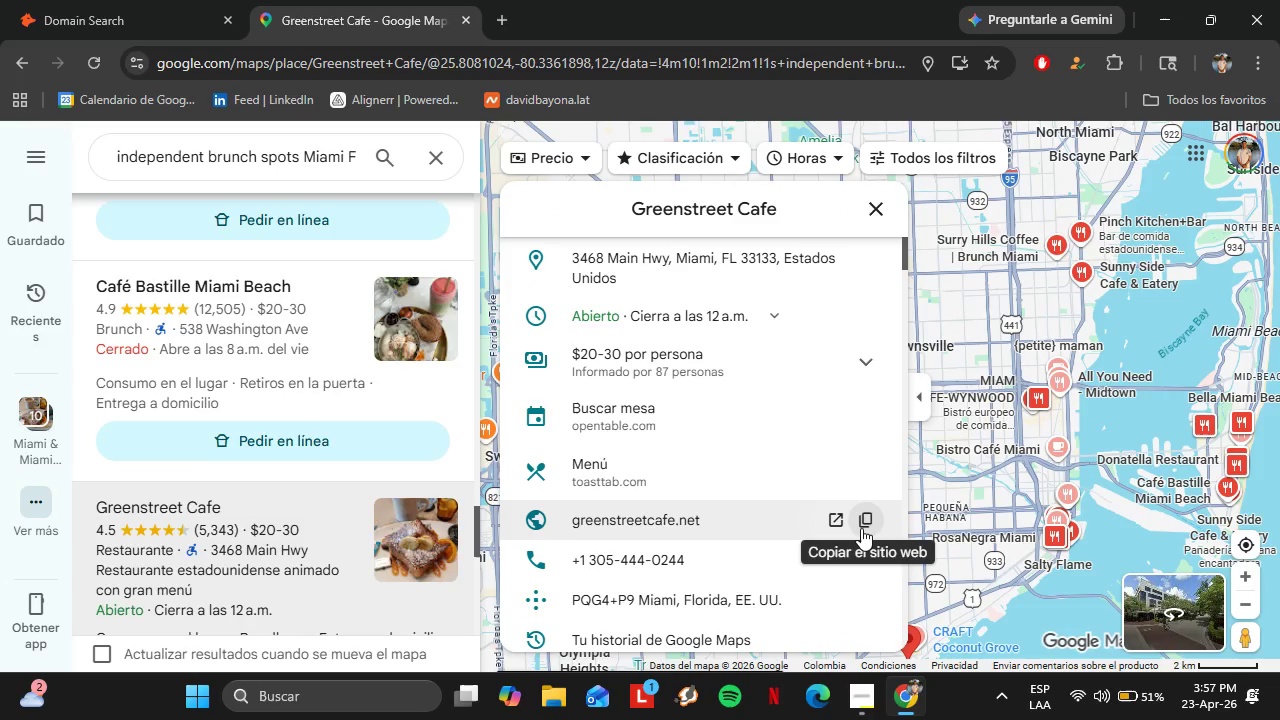 
left_click([167, 0])
 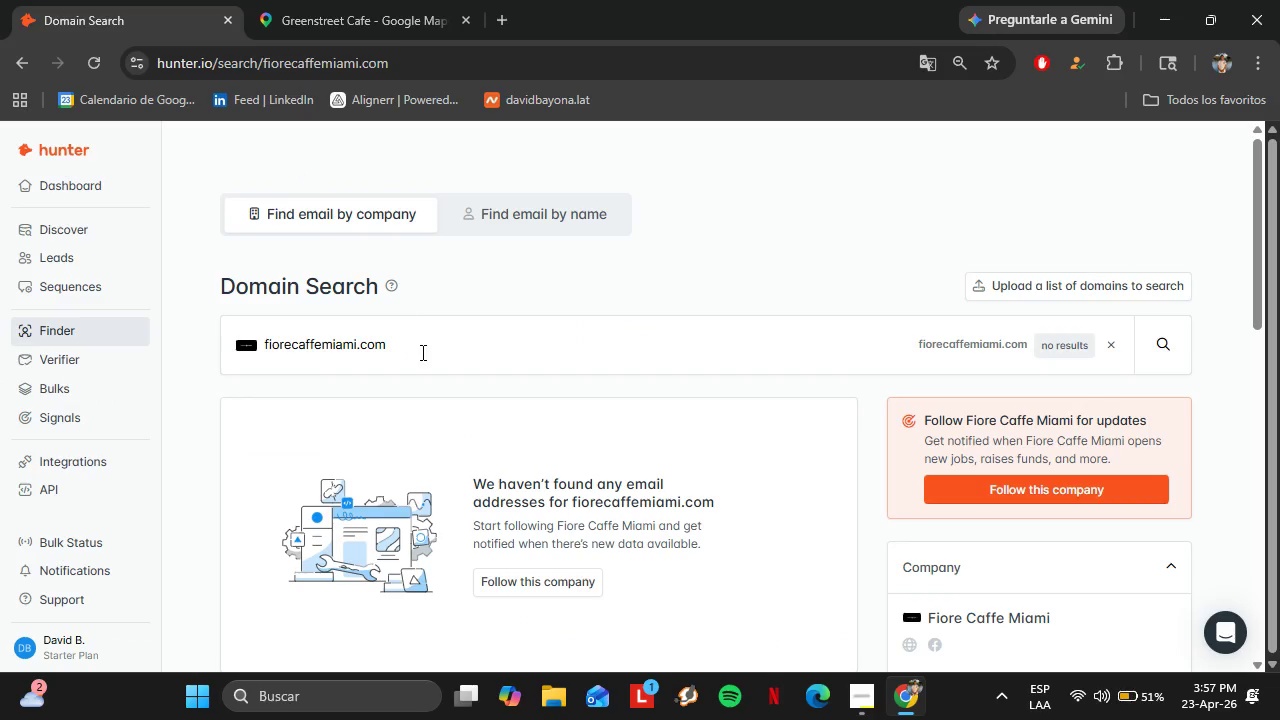 
left_click_drag(start_coordinate=[417, 352], to_coordinate=[229, 335])
 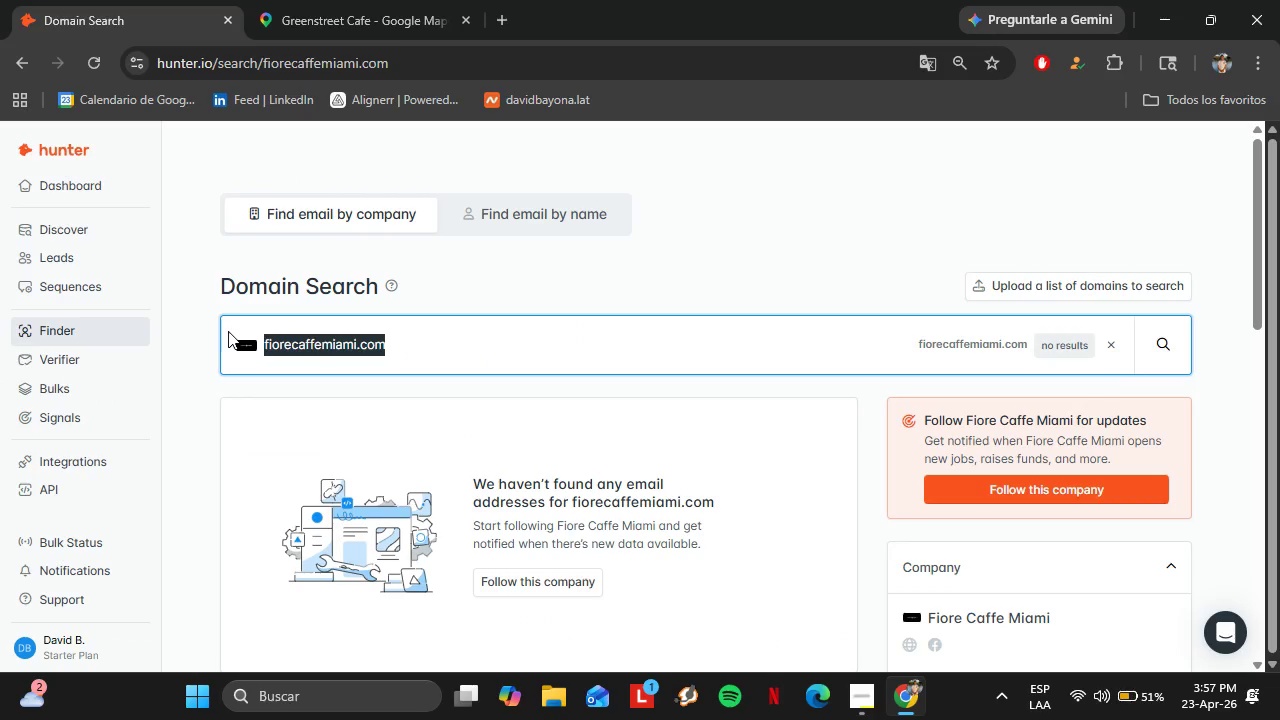 
key(Control+V)
 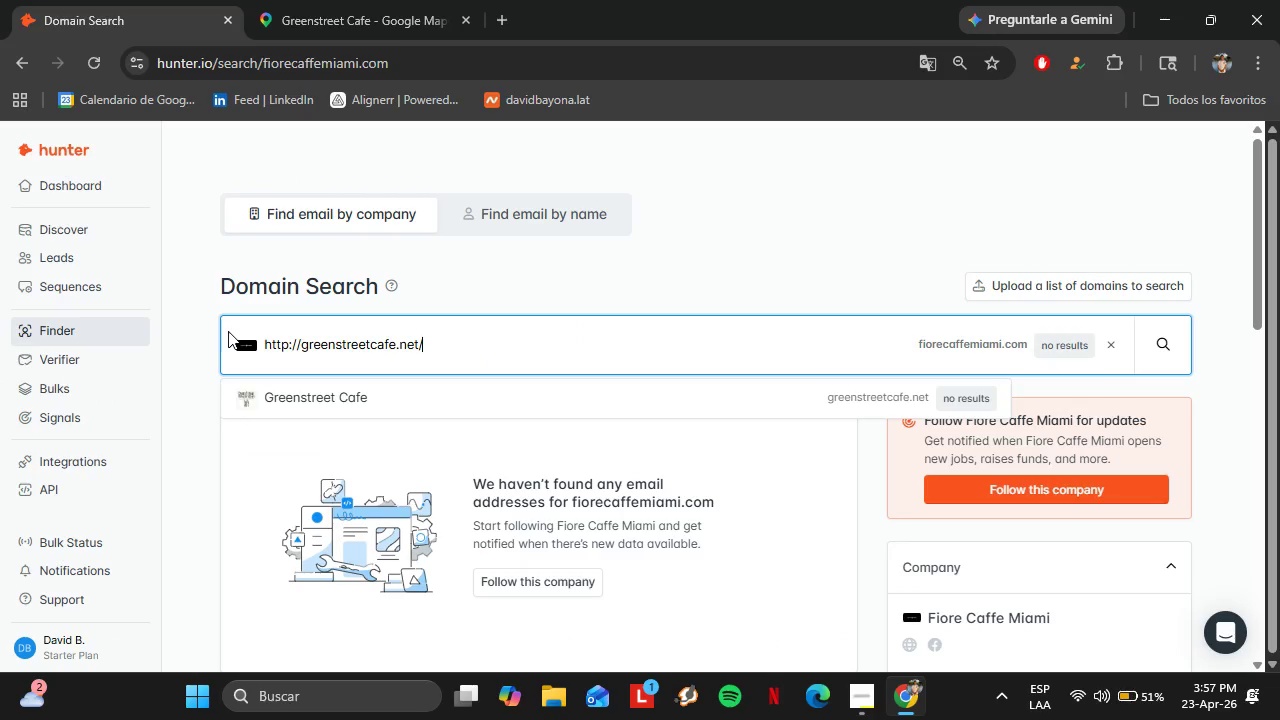 
key(Enter)
 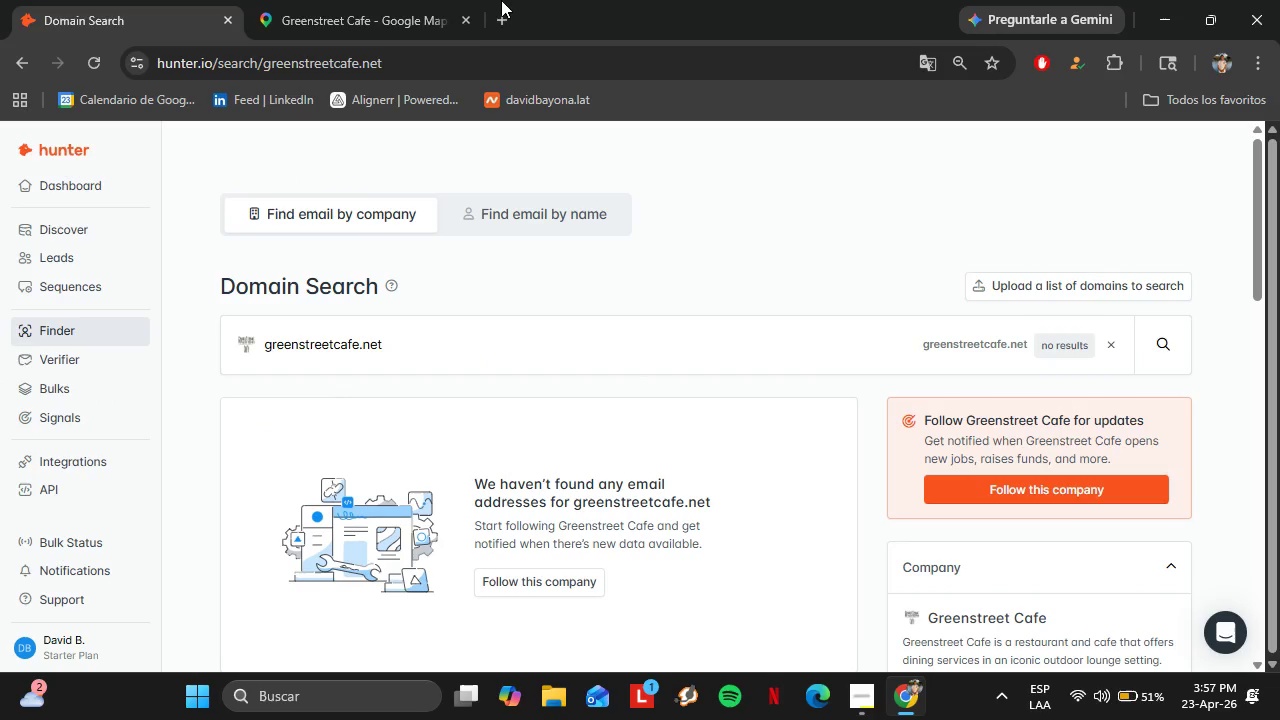 
left_click([372, 0])
 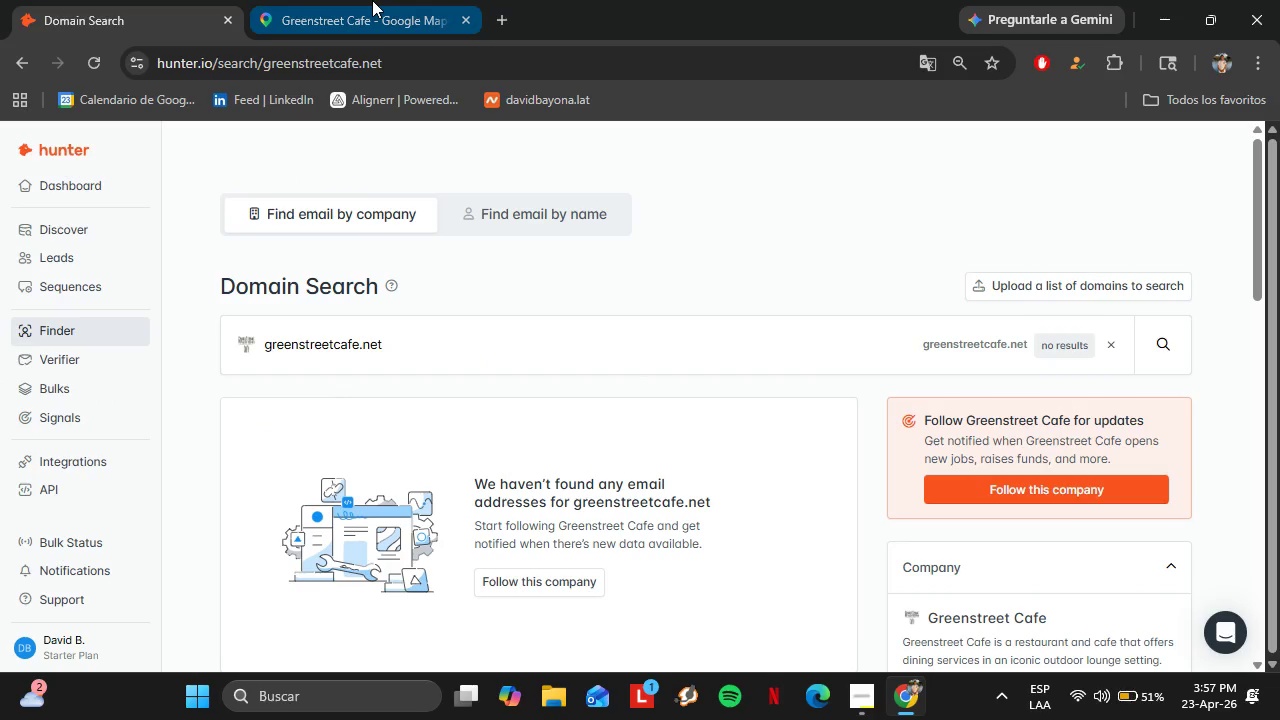 
scroll: coordinate [304, 350], scroll_direction: down, amount: 3.0
 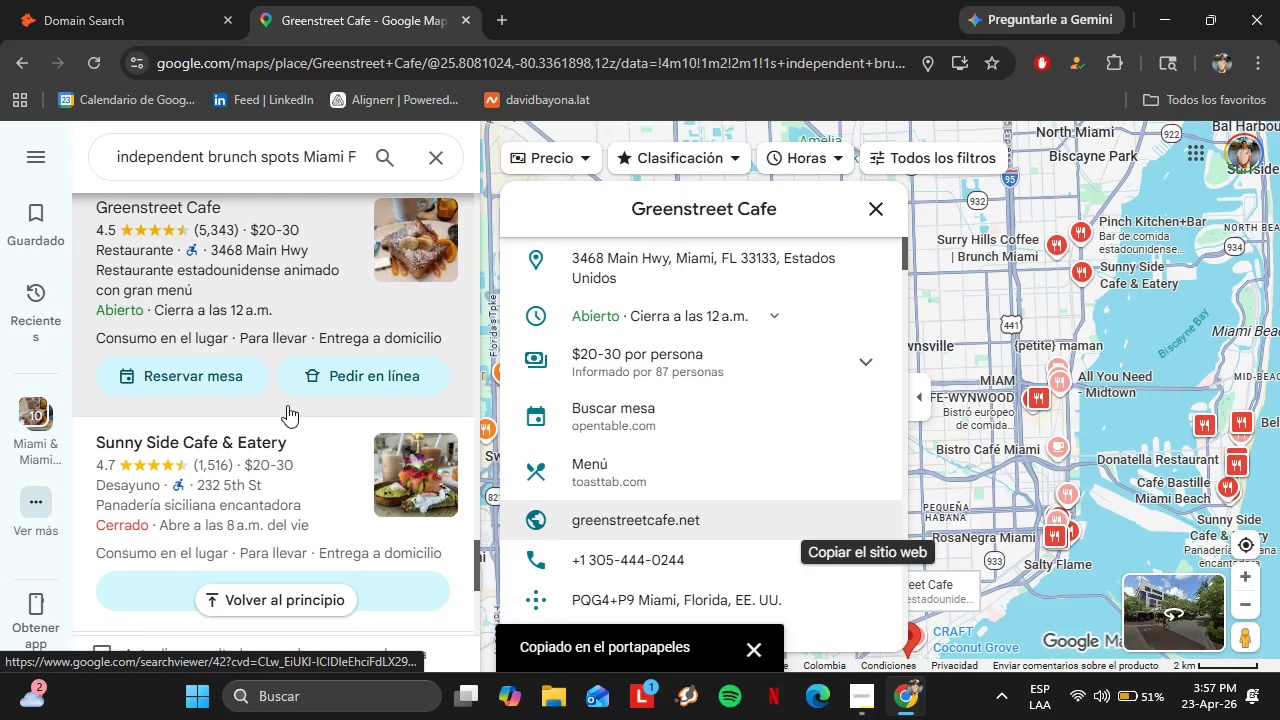 
left_click([272, 447])
 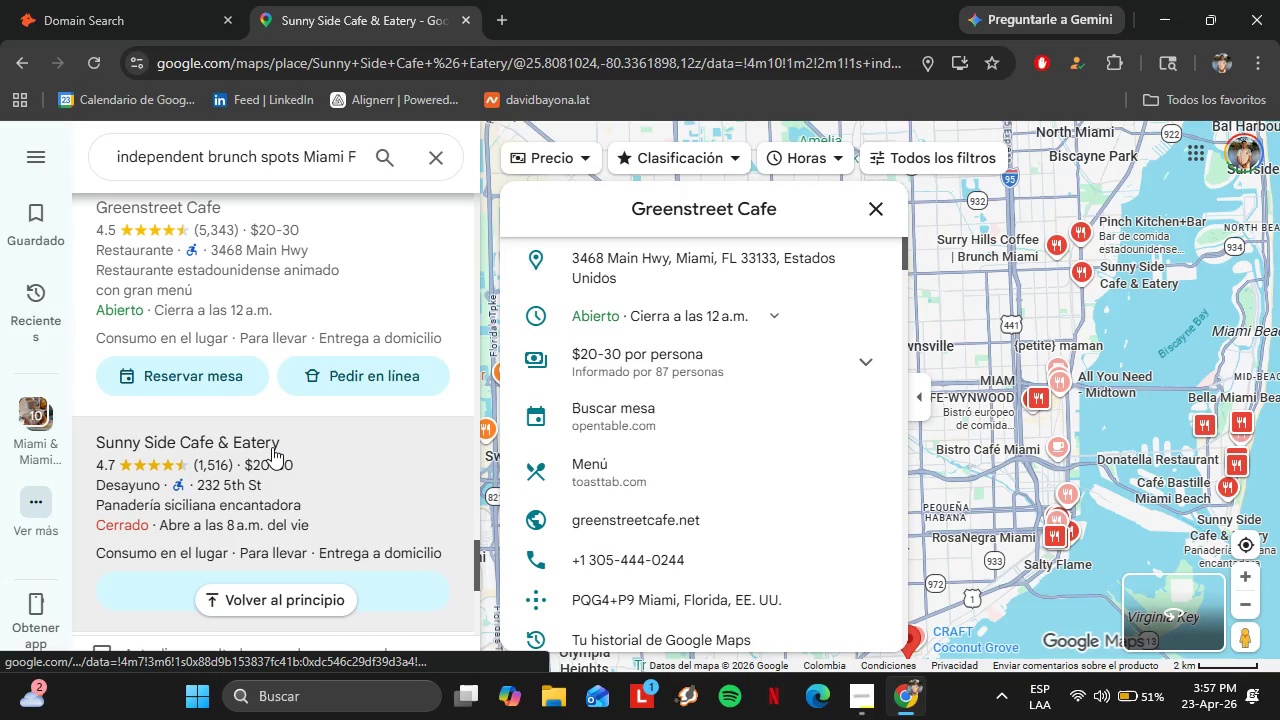 
mouse_move([505, 440])
 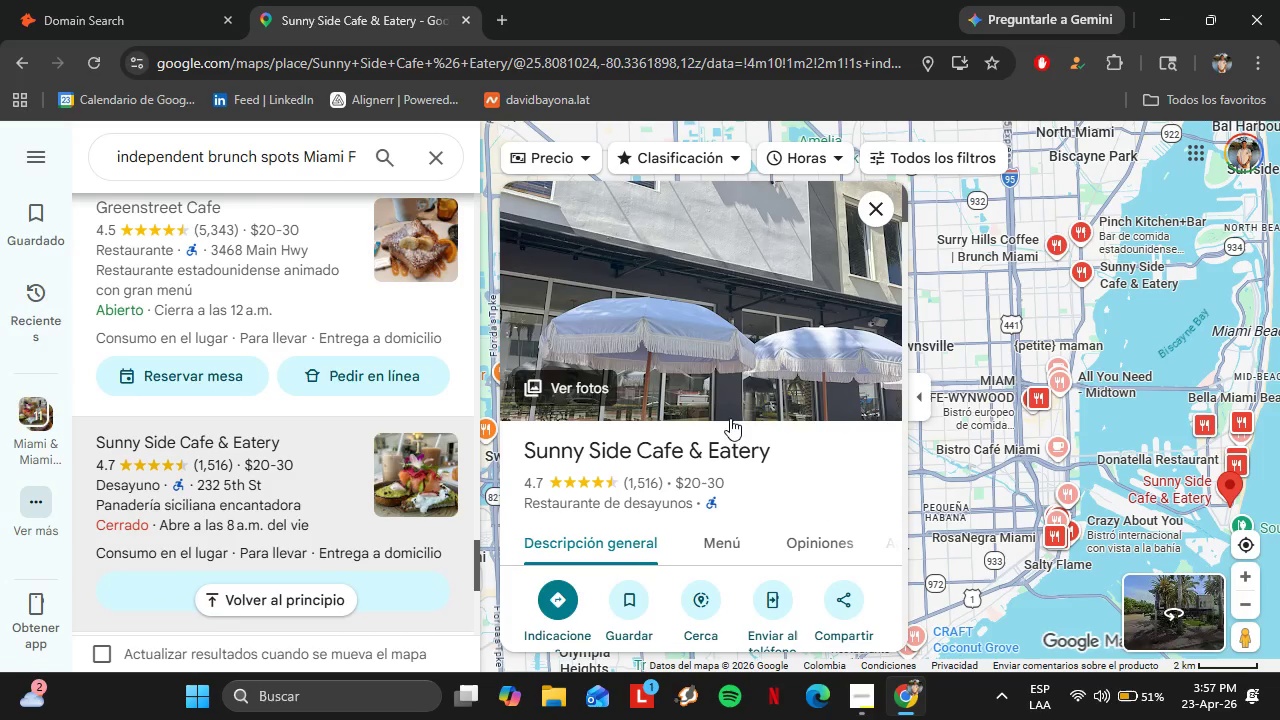 
scroll: coordinate [729, 419], scroll_direction: down, amount: 6.0
 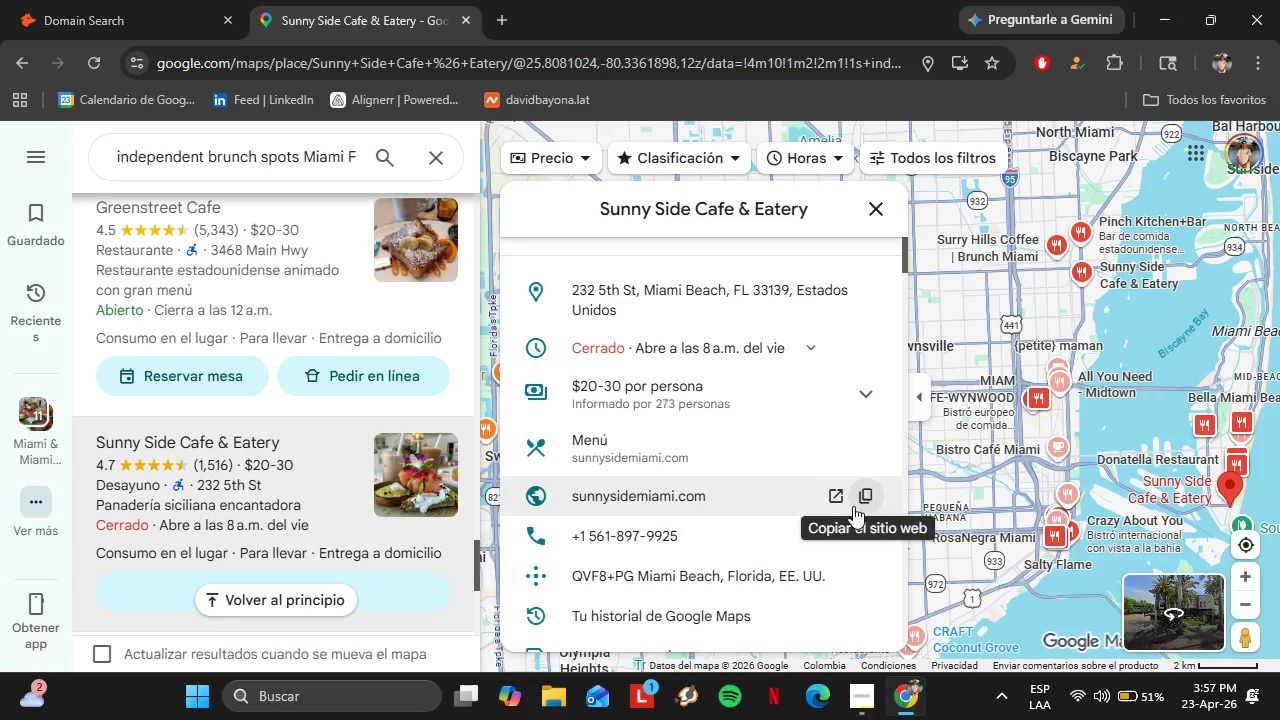 
left_click([855, 504])
 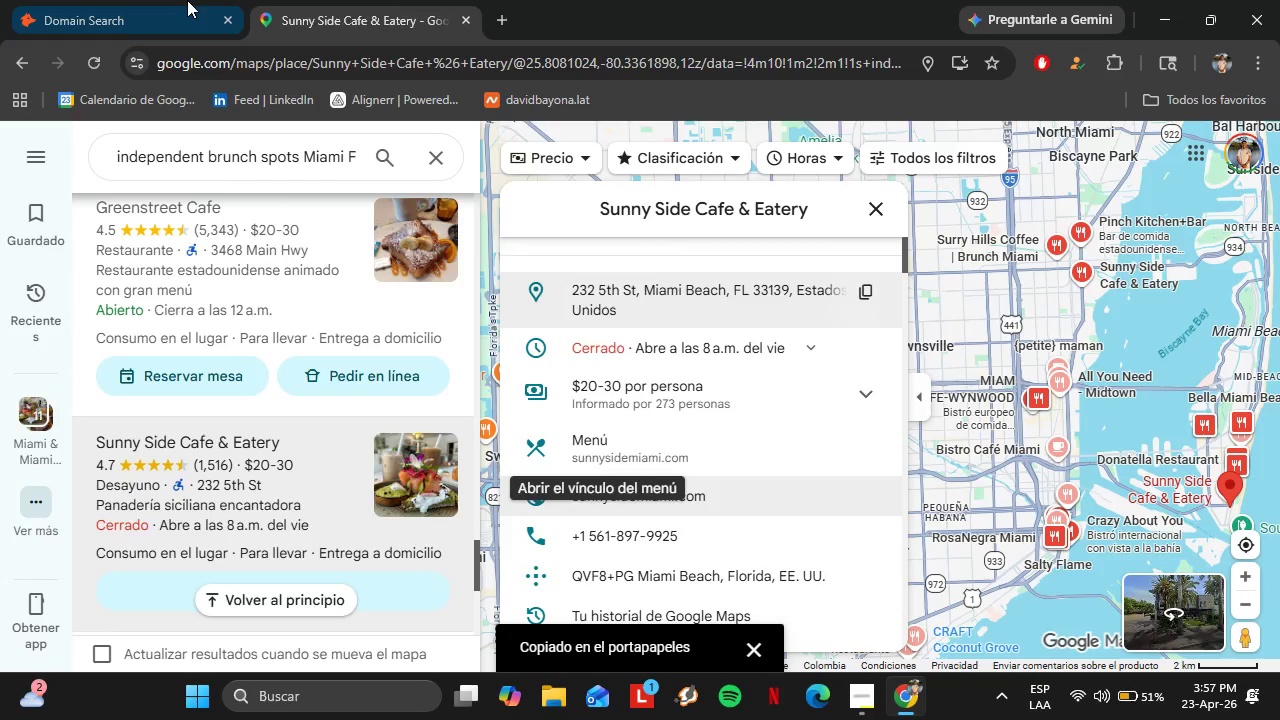 
left_click([169, 0])
 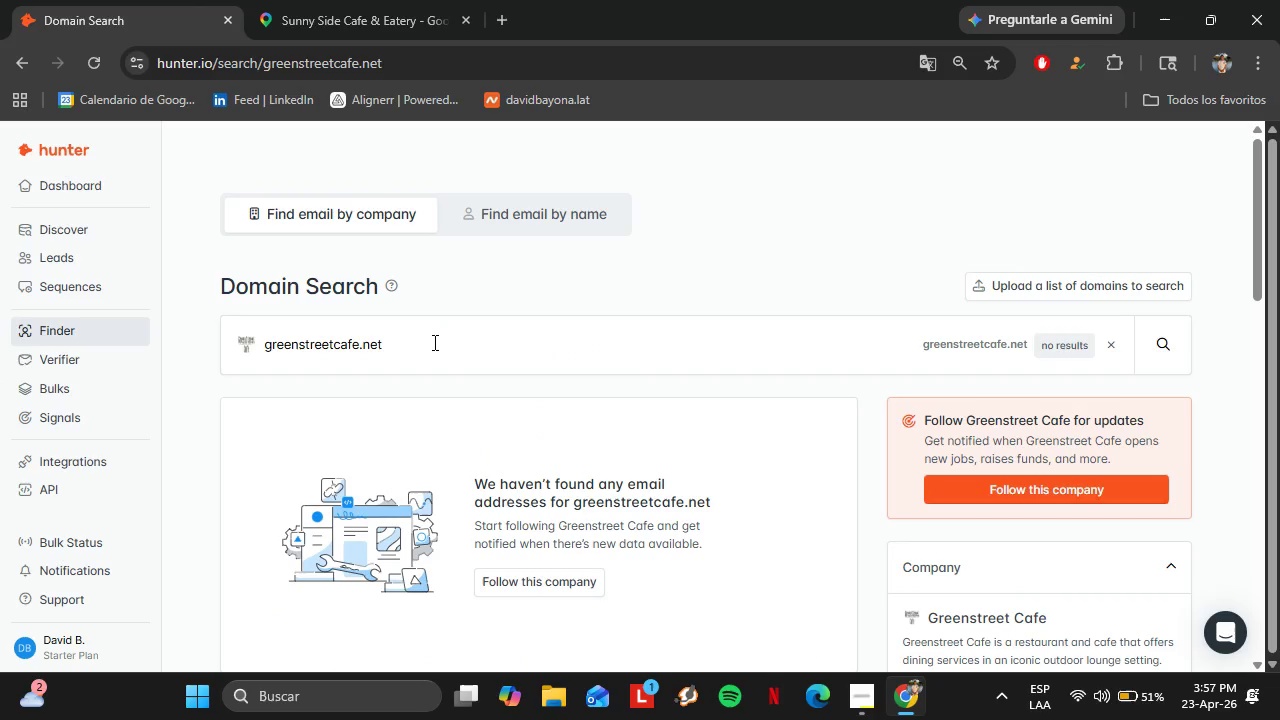 
left_click_drag(start_coordinate=[433, 342], to_coordinate=[239, 337])
 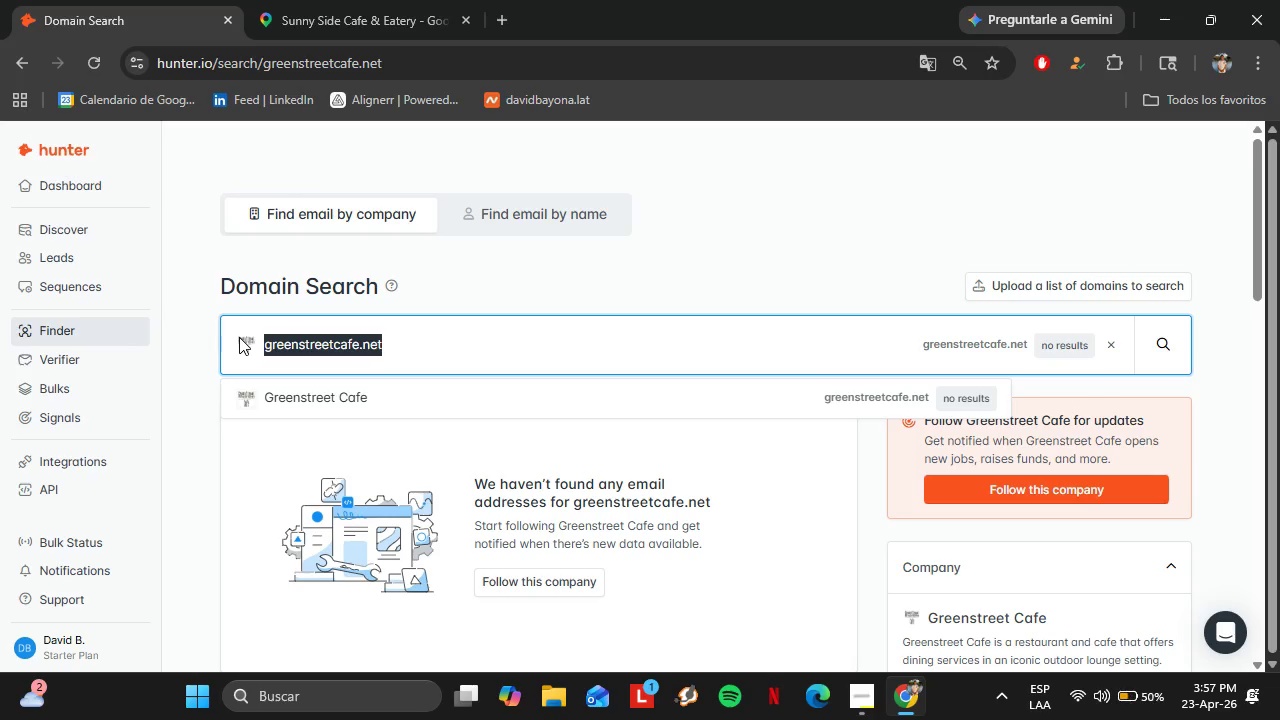 
key(Control+V)
 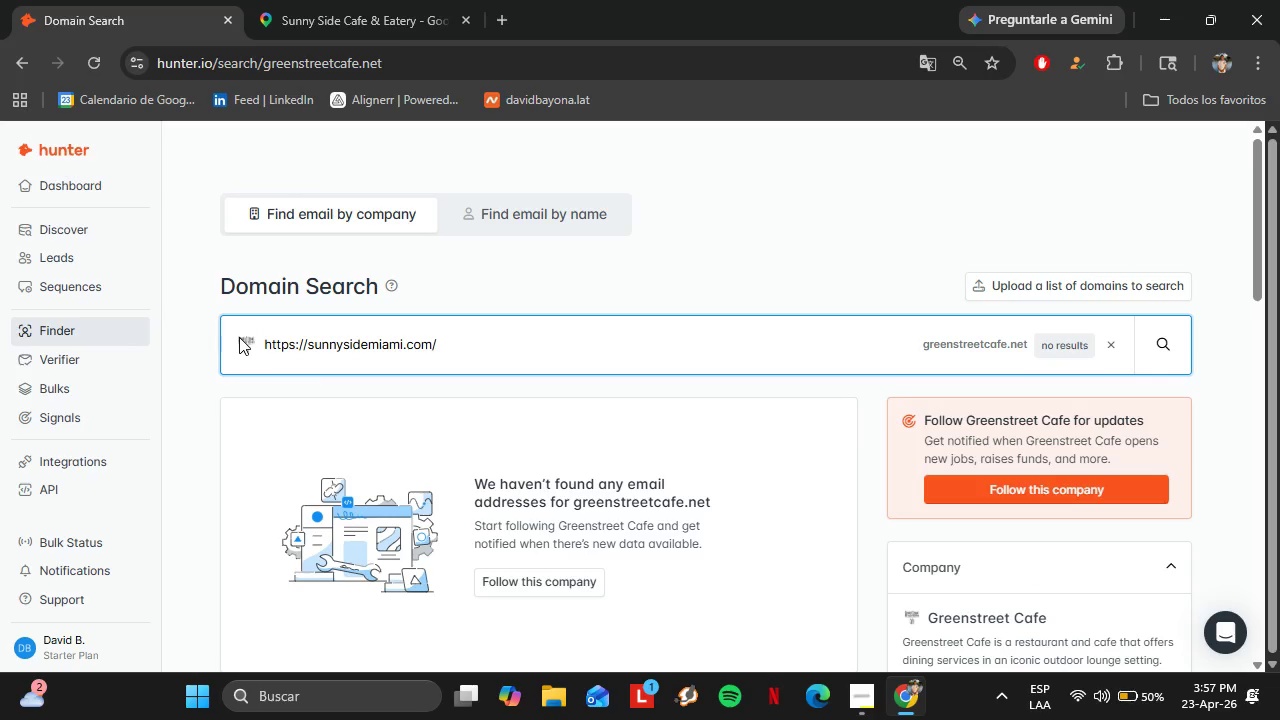 
key(Enter)
 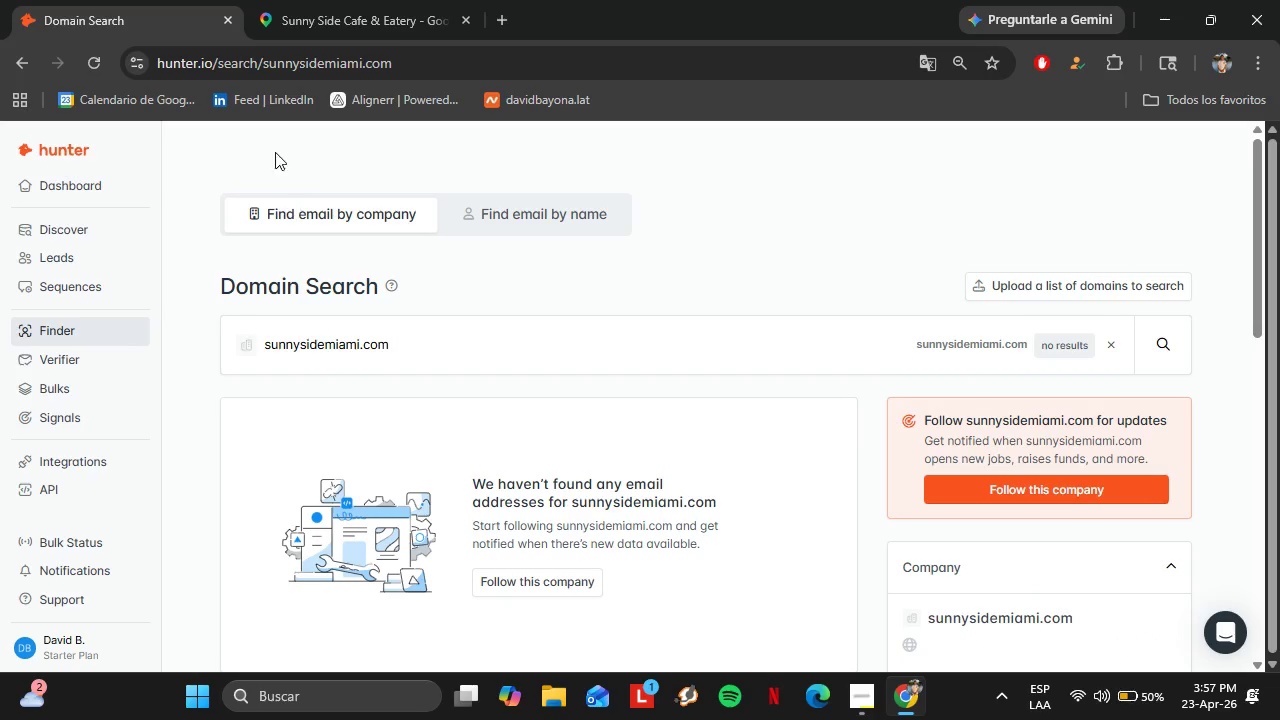 
left_click([333, 21])
 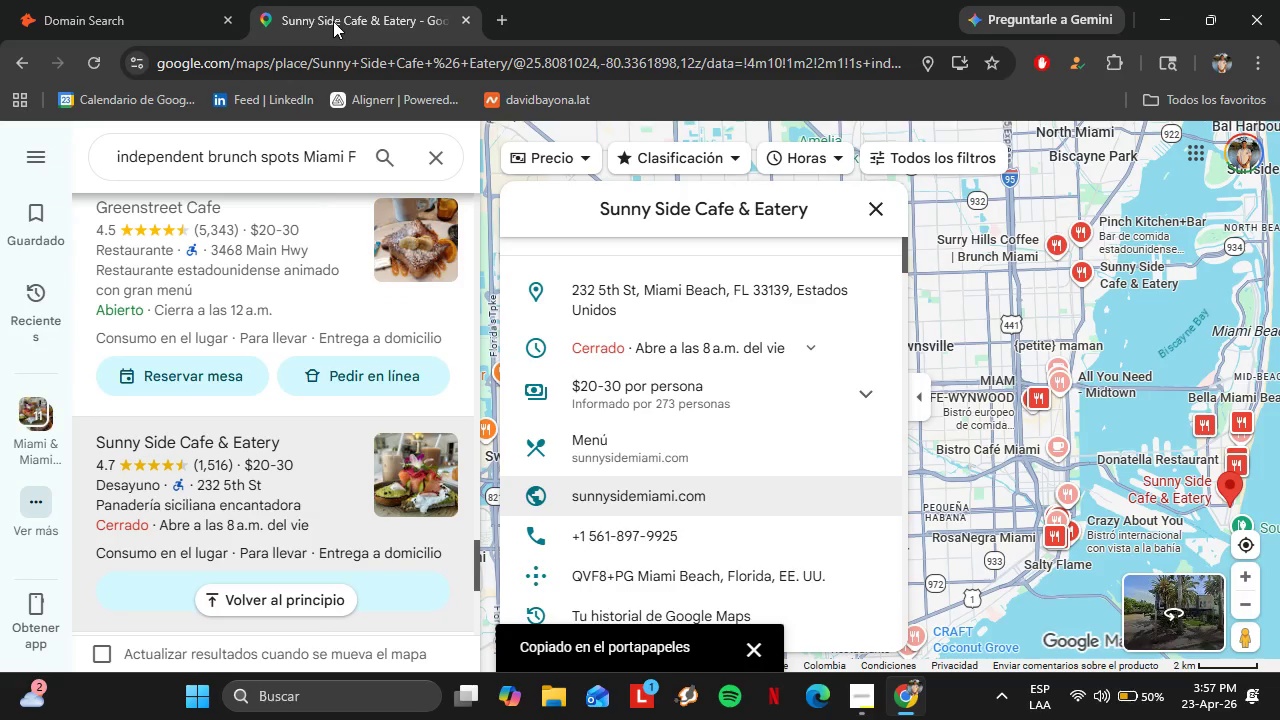 
scroll: coordinate [246, 412], scroll_direction: down, amount: 3.0
 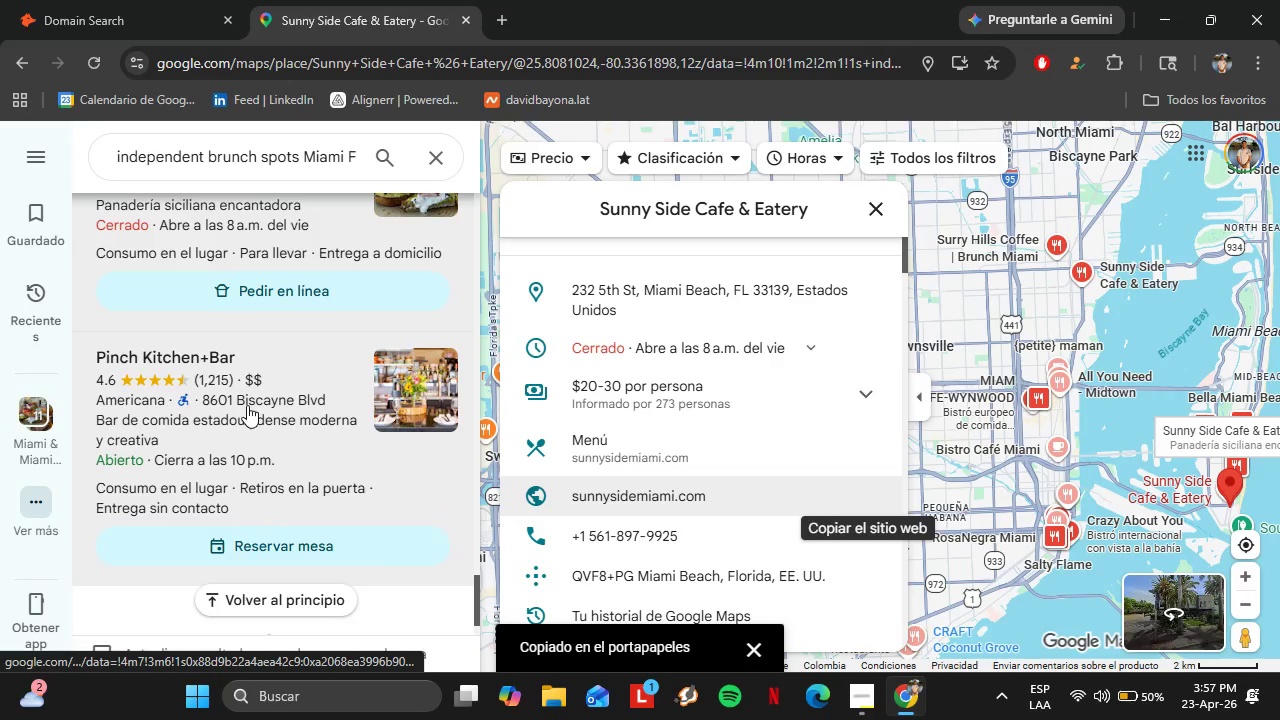 
left_click([248, 396])
 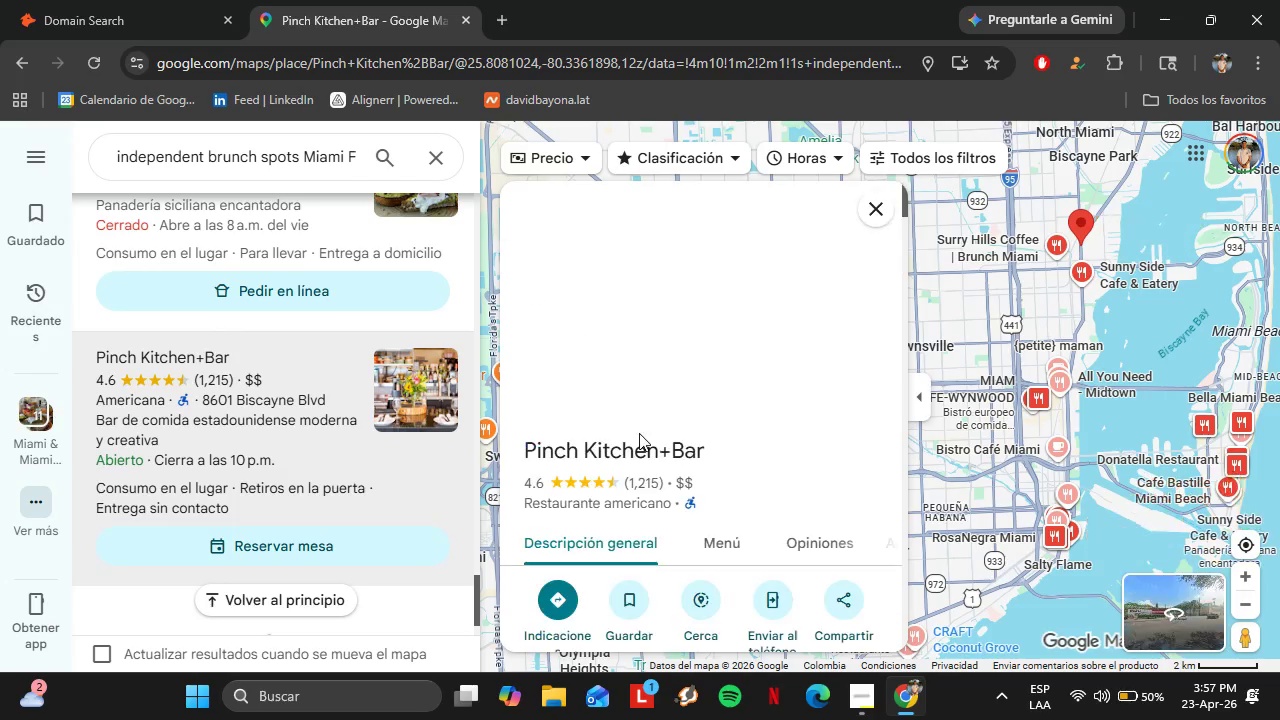 
wait(7.55)
 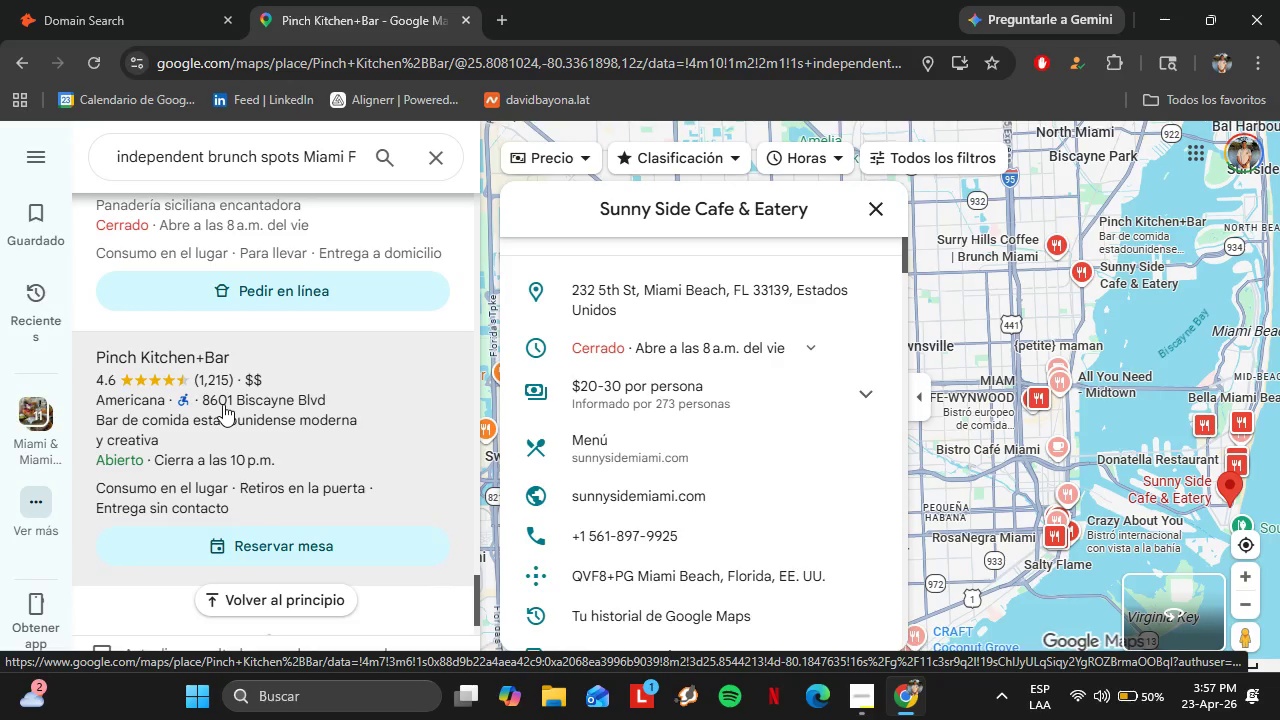 
scroll: coordinate [748, 446], scroll_direction: down, amount: 4.0
 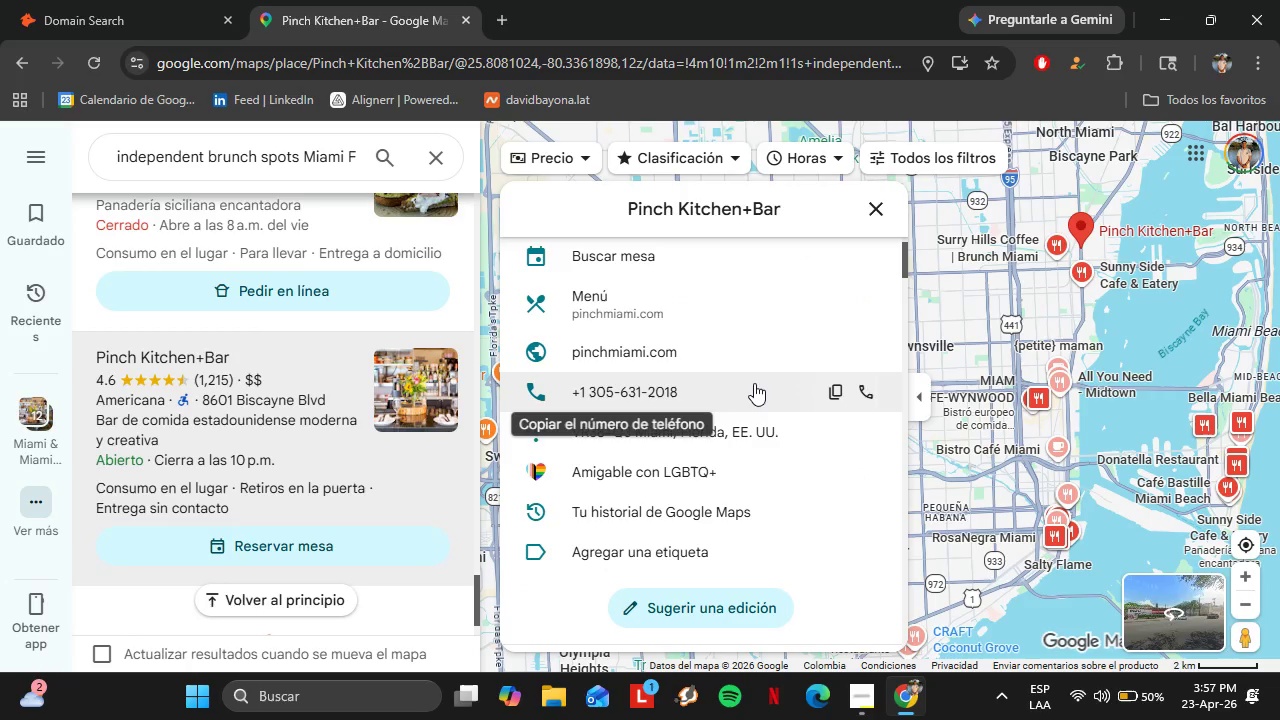 
left_click([865, 351])
 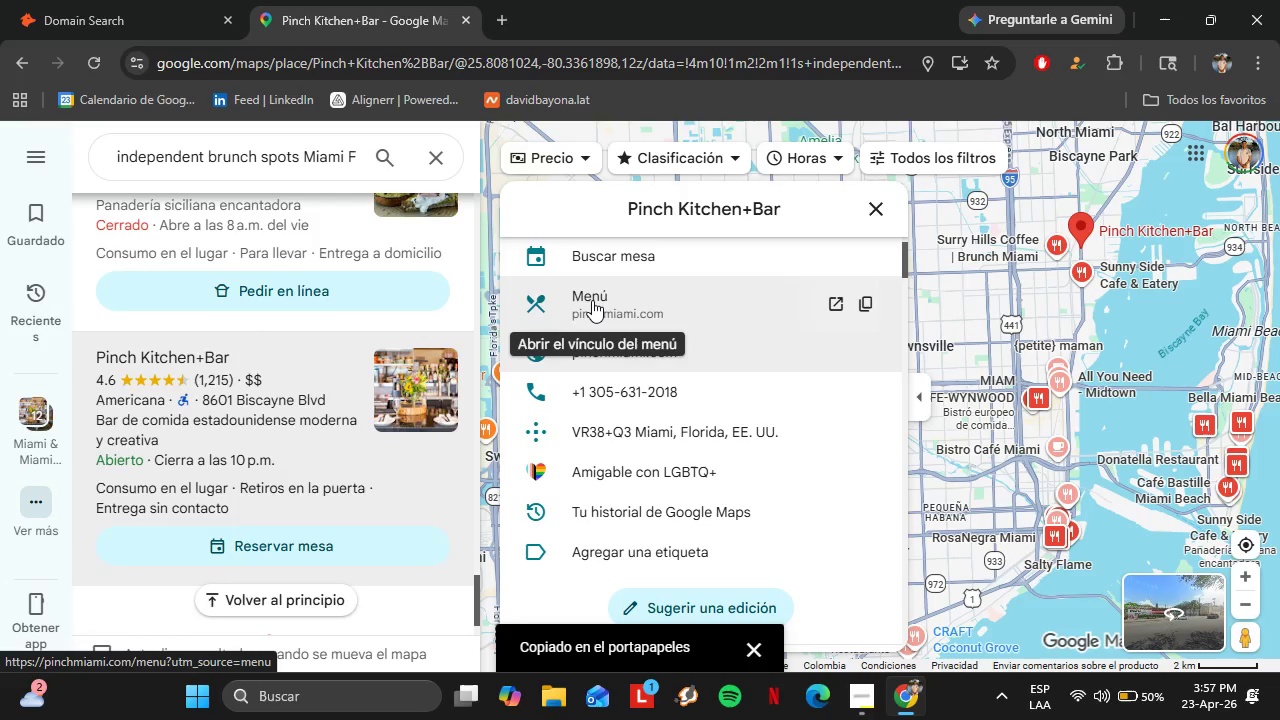 
wait(10.23)
 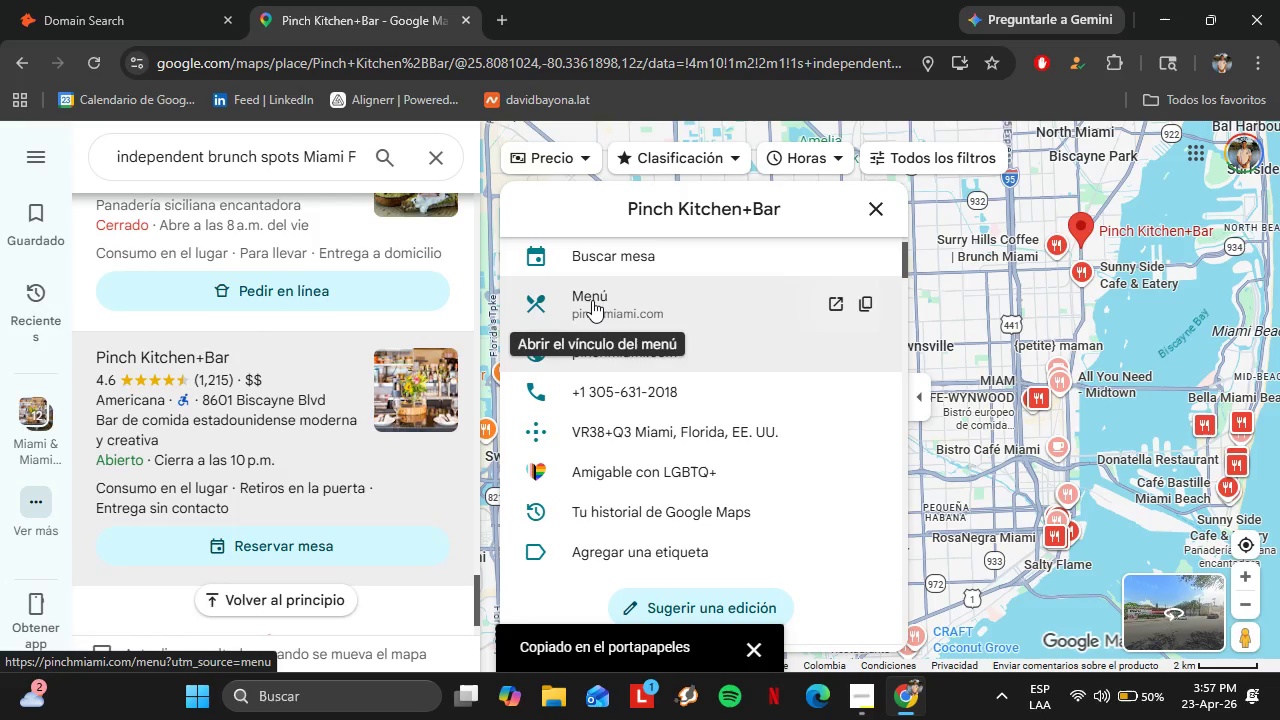 
left_click([134, 2])
 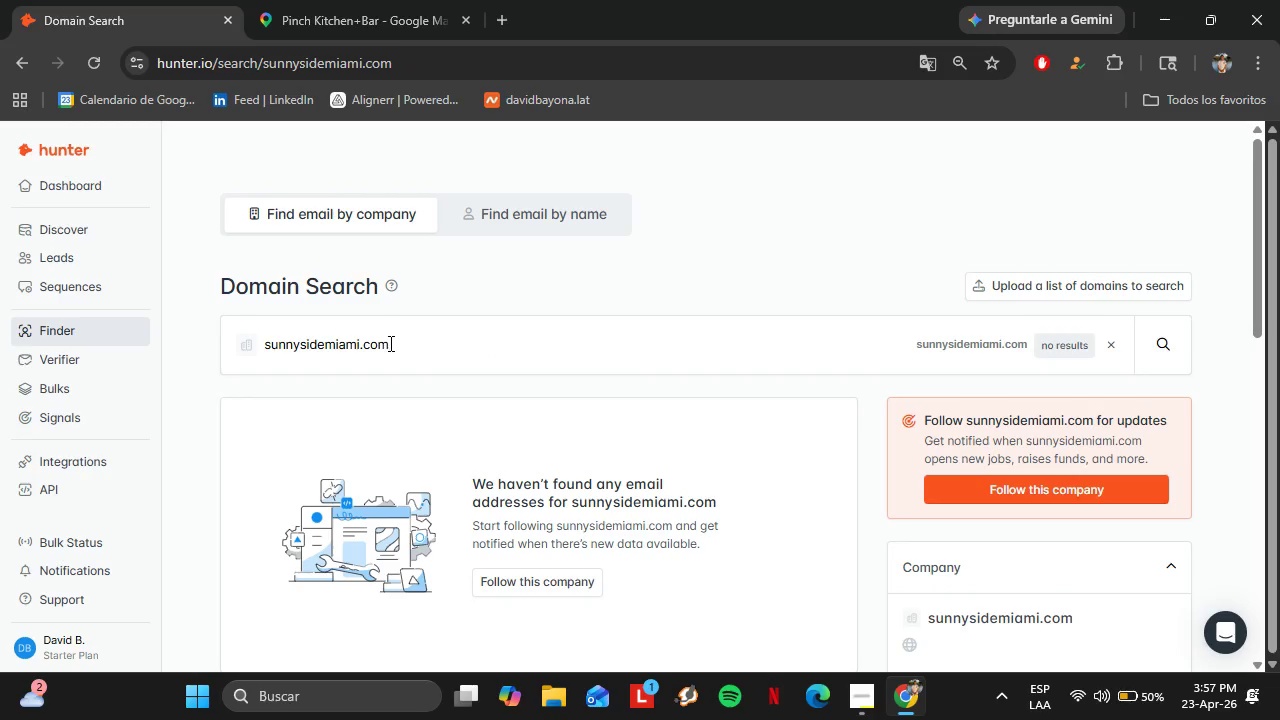 
left_click_drag(start_coordinate=[389, 343], to_coordinate=[249, 350])
 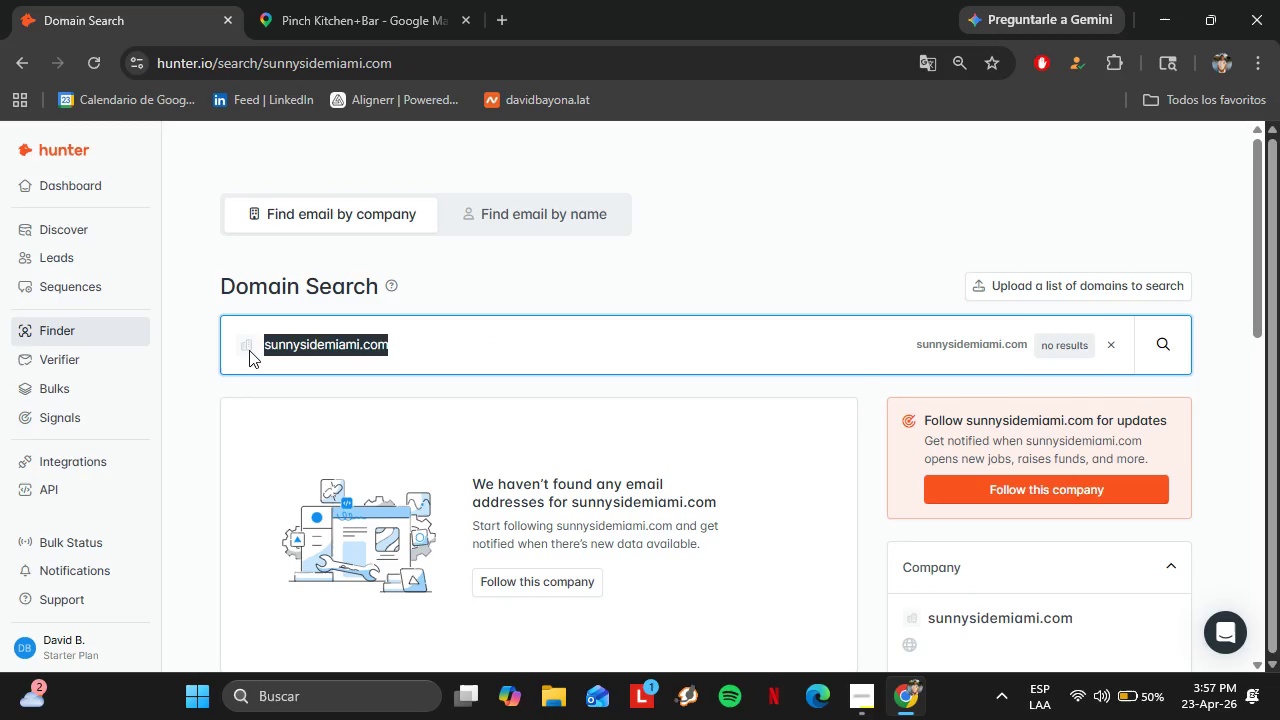 
key(Control+V)
 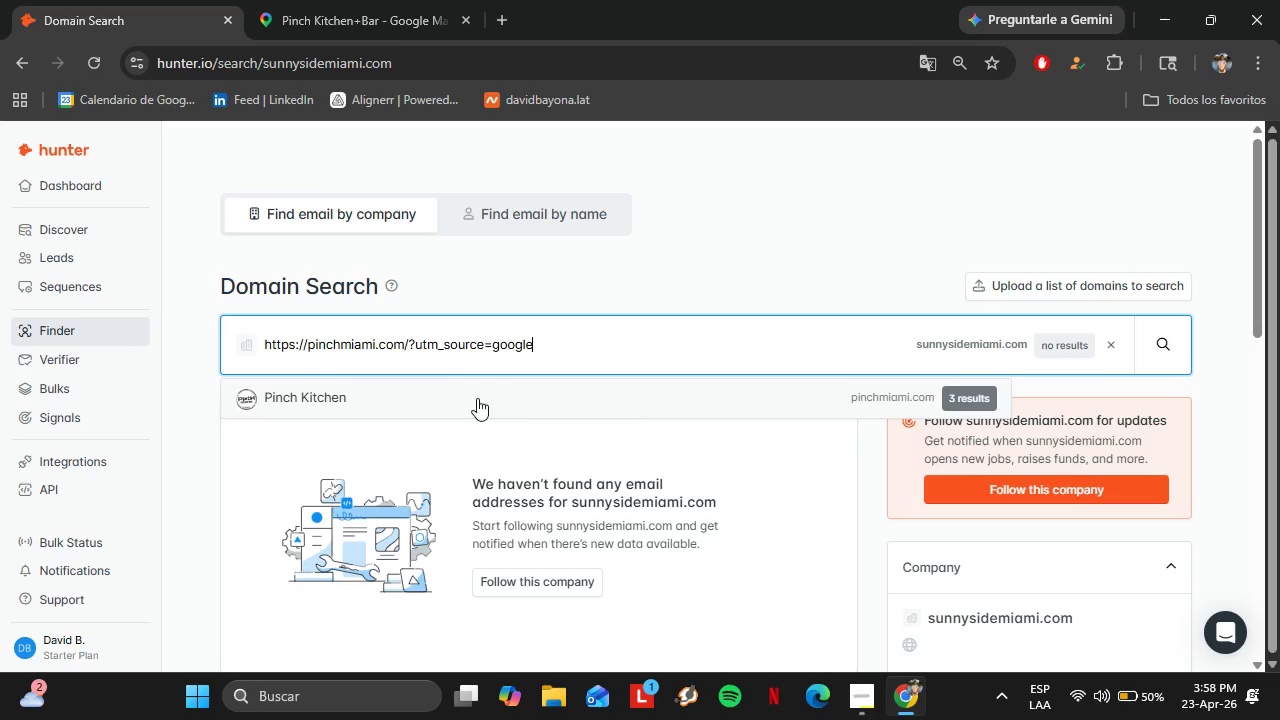 
left_click([459, 399])
 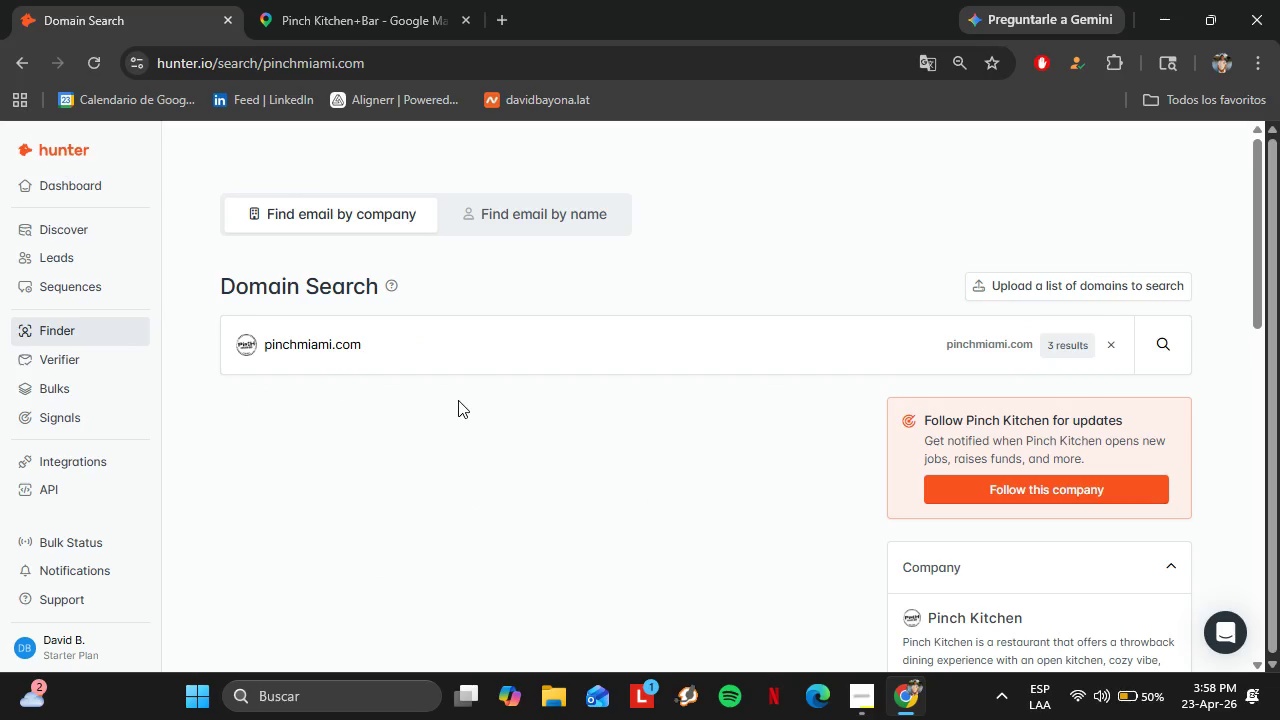 
left_click([273, 0])
 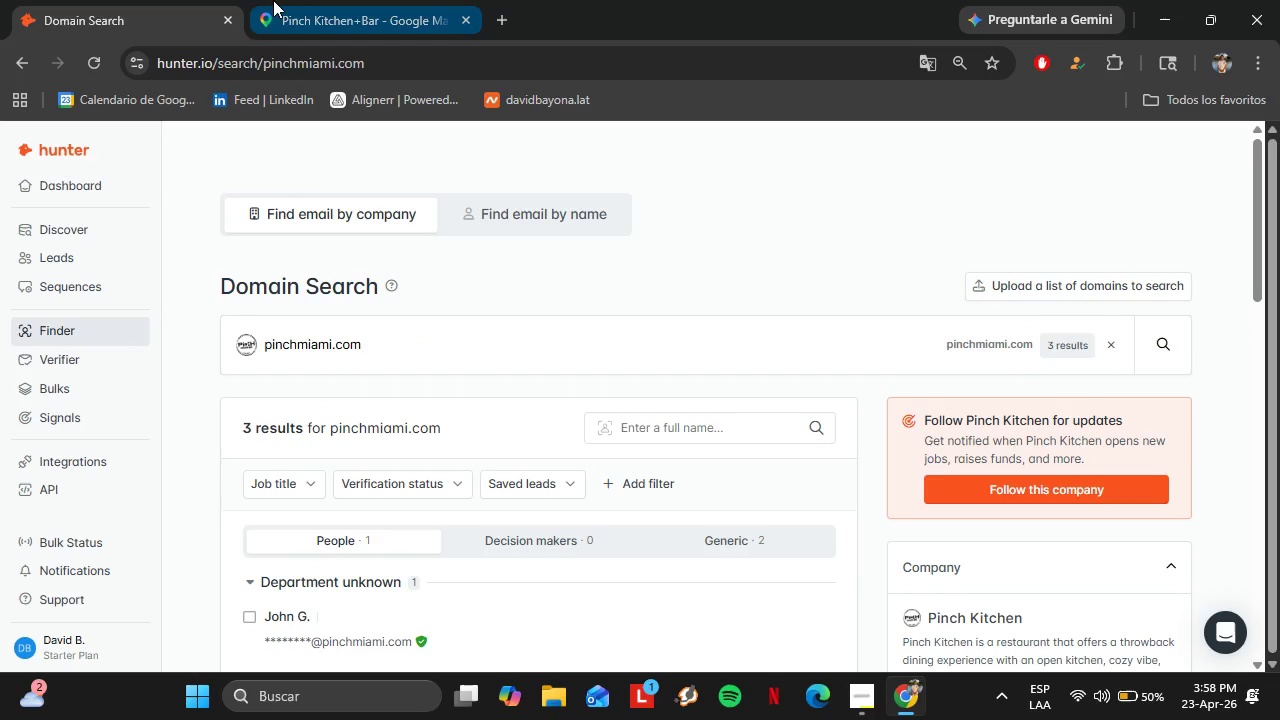 
scroll: coordinate [430, 432], scroll_direction: up, amount: 4.0
 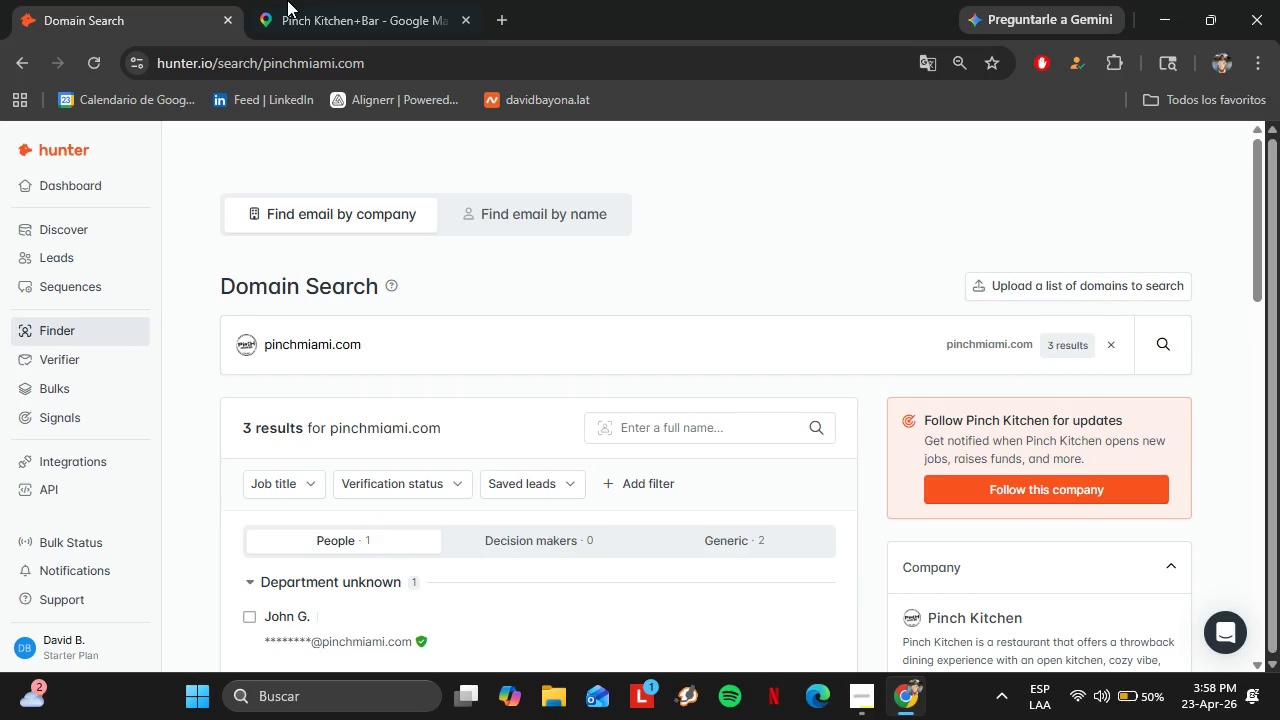 
scroll: coordinate [283, 381], scroll_direction: down, amount: 7.0
 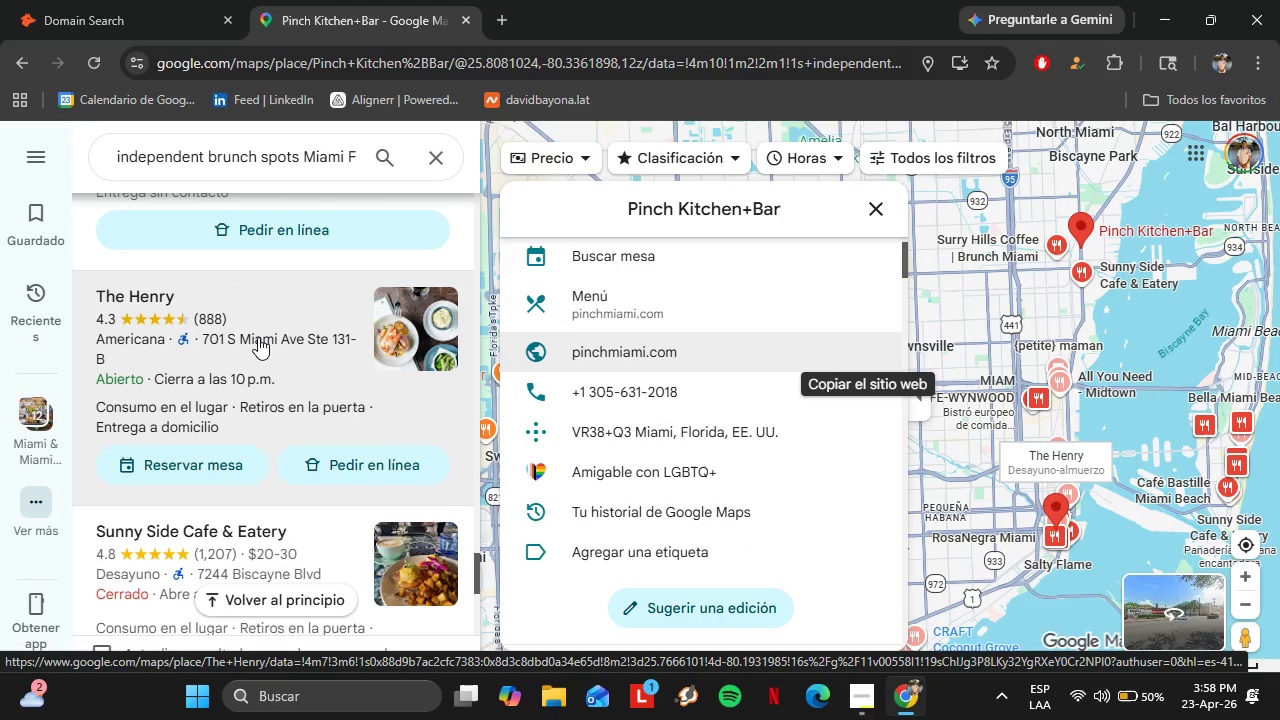 
left_click([258, 337])
 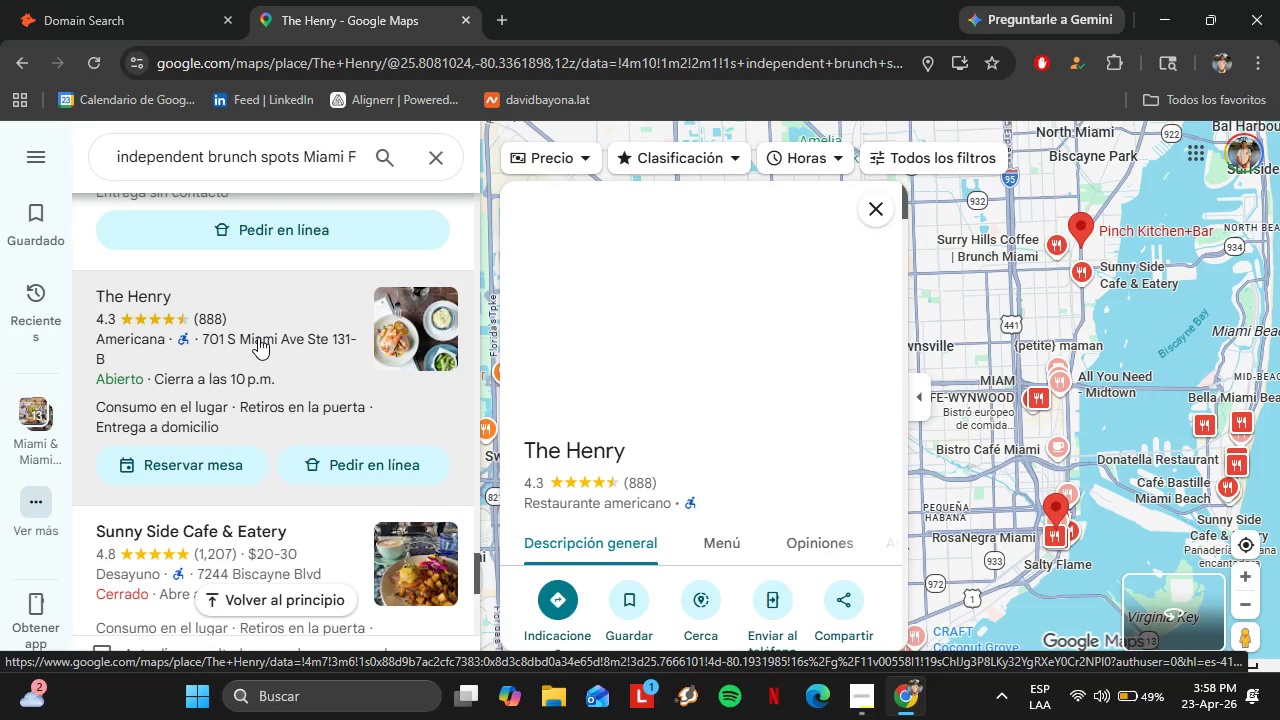 
wait(5.02)
 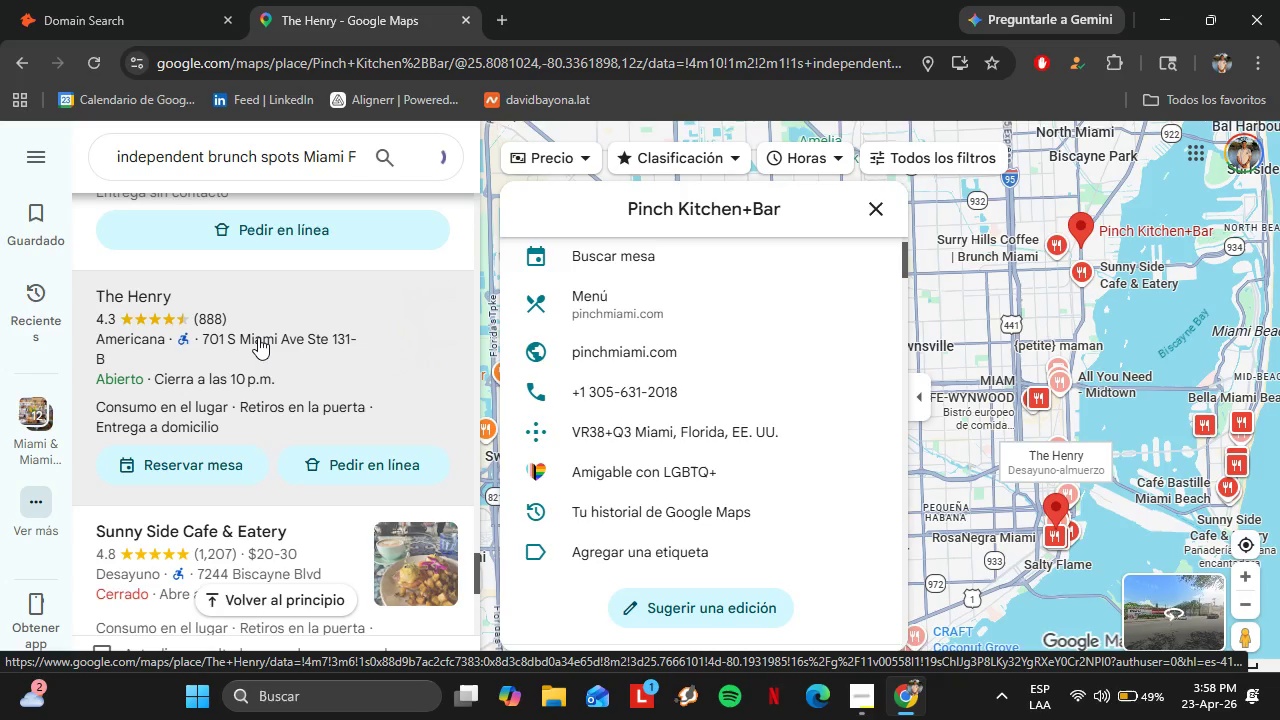 
scroll: coordinate [693, 434], scroll_direction: down, amount: 5.0
 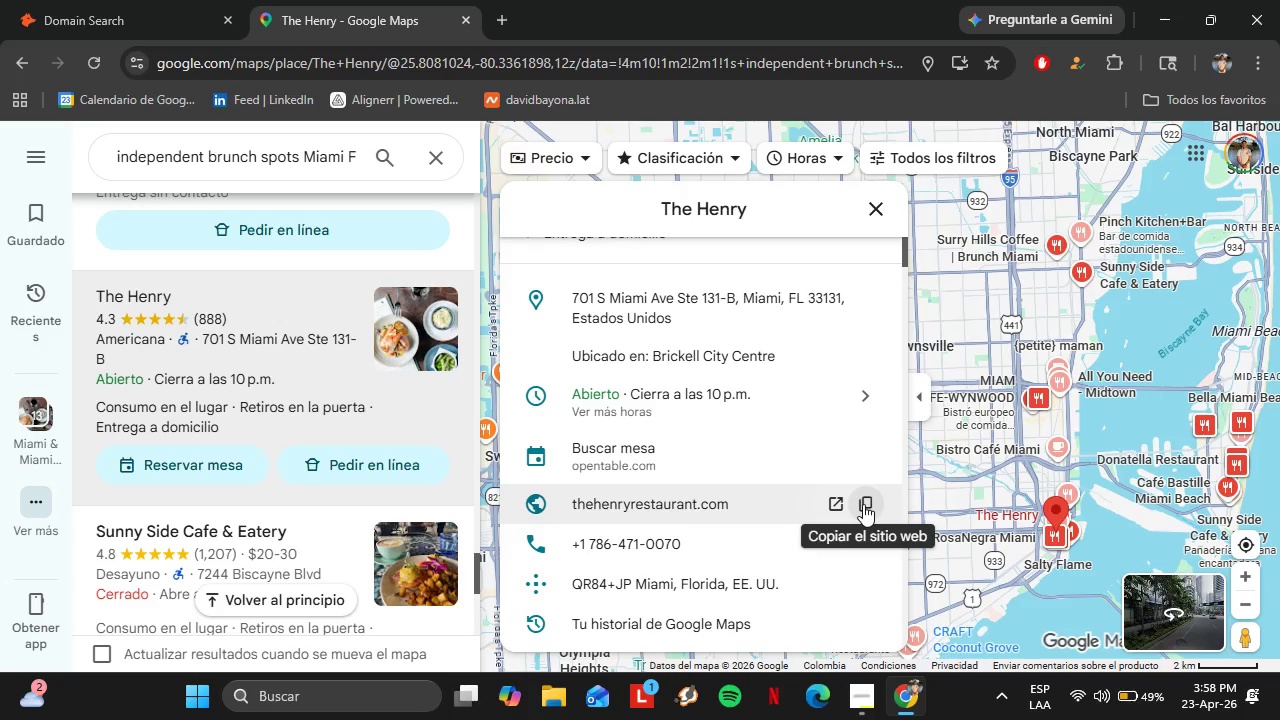 
left_click([863, 504])
 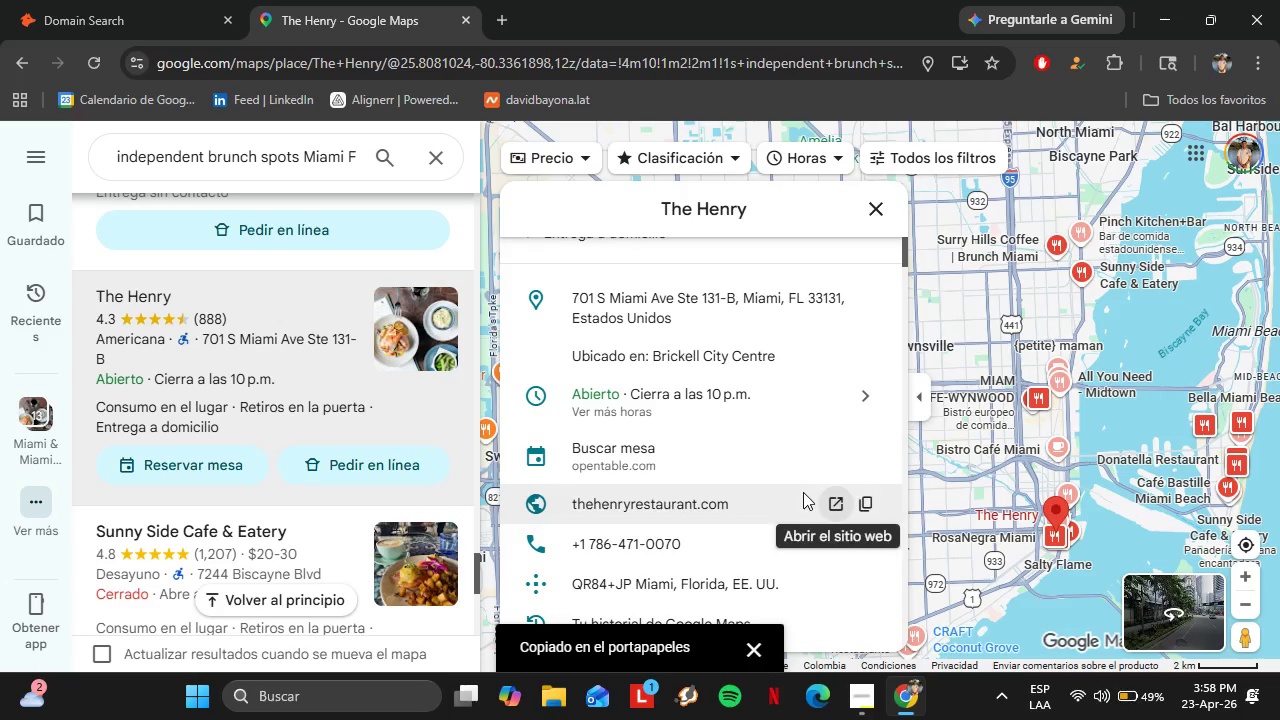 
scroll: coordinate [737, 473], scroll_direction: up, amount: 3.0
 